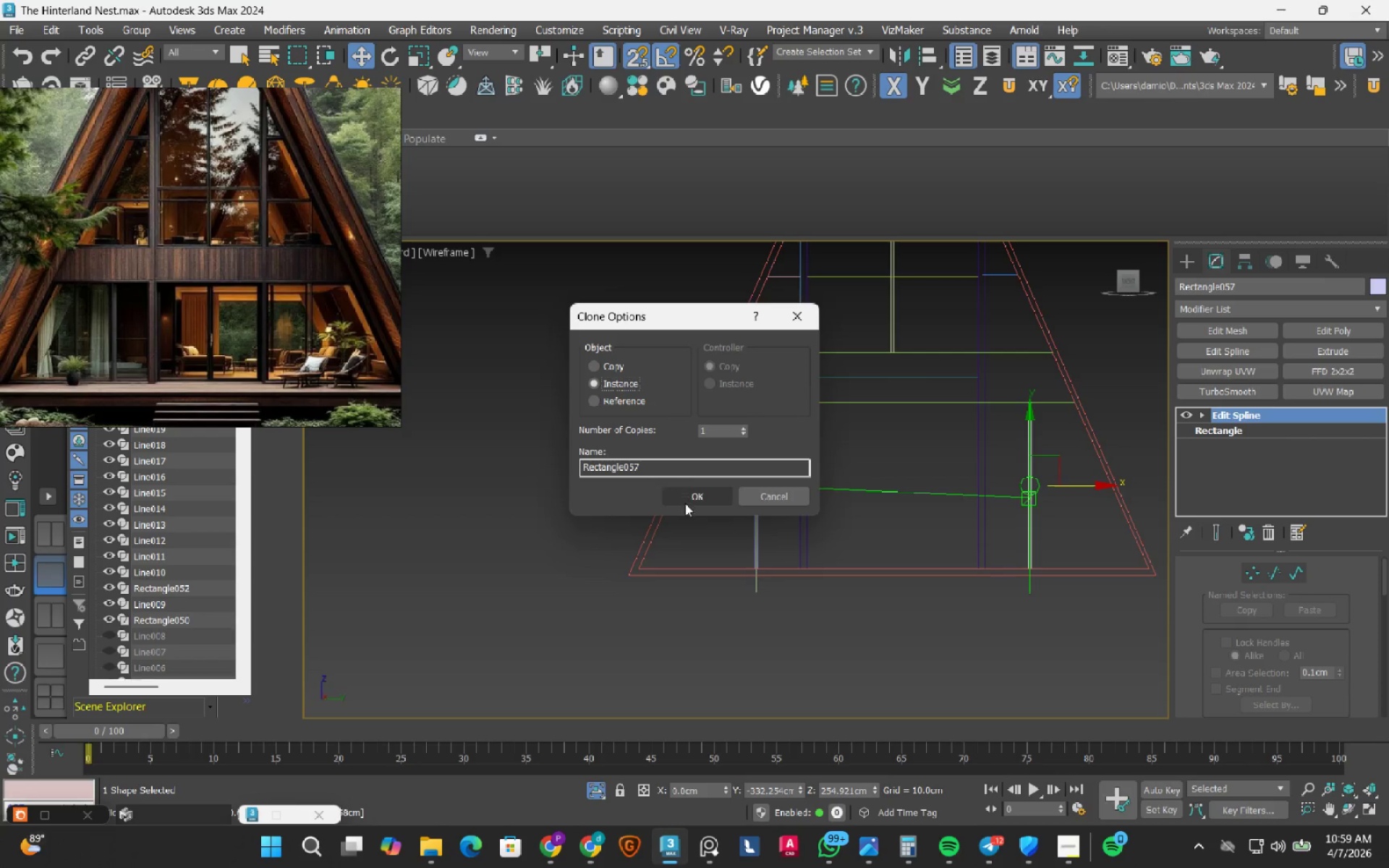 
left_click([685, 503])
 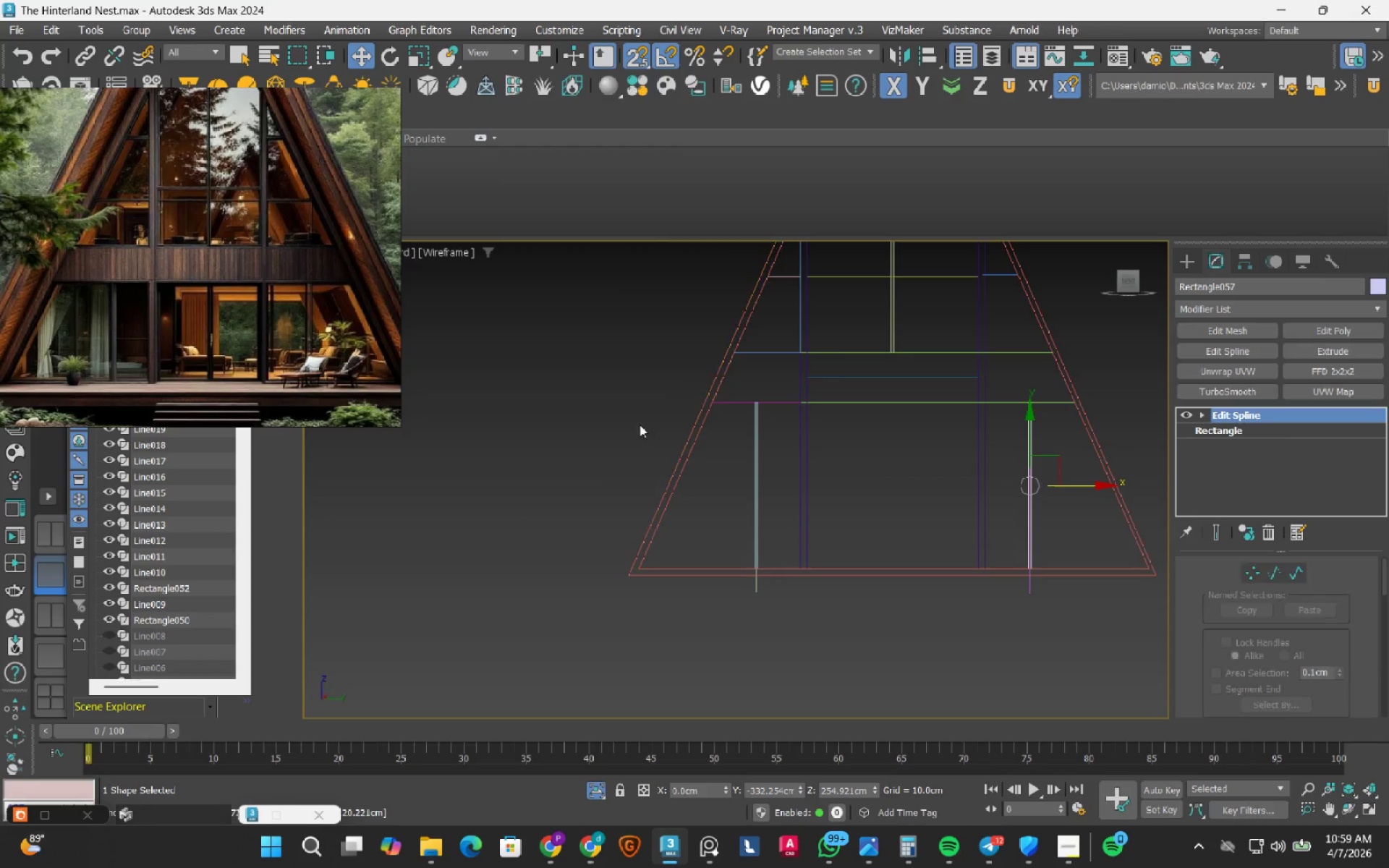 
left_click([639, 424])
 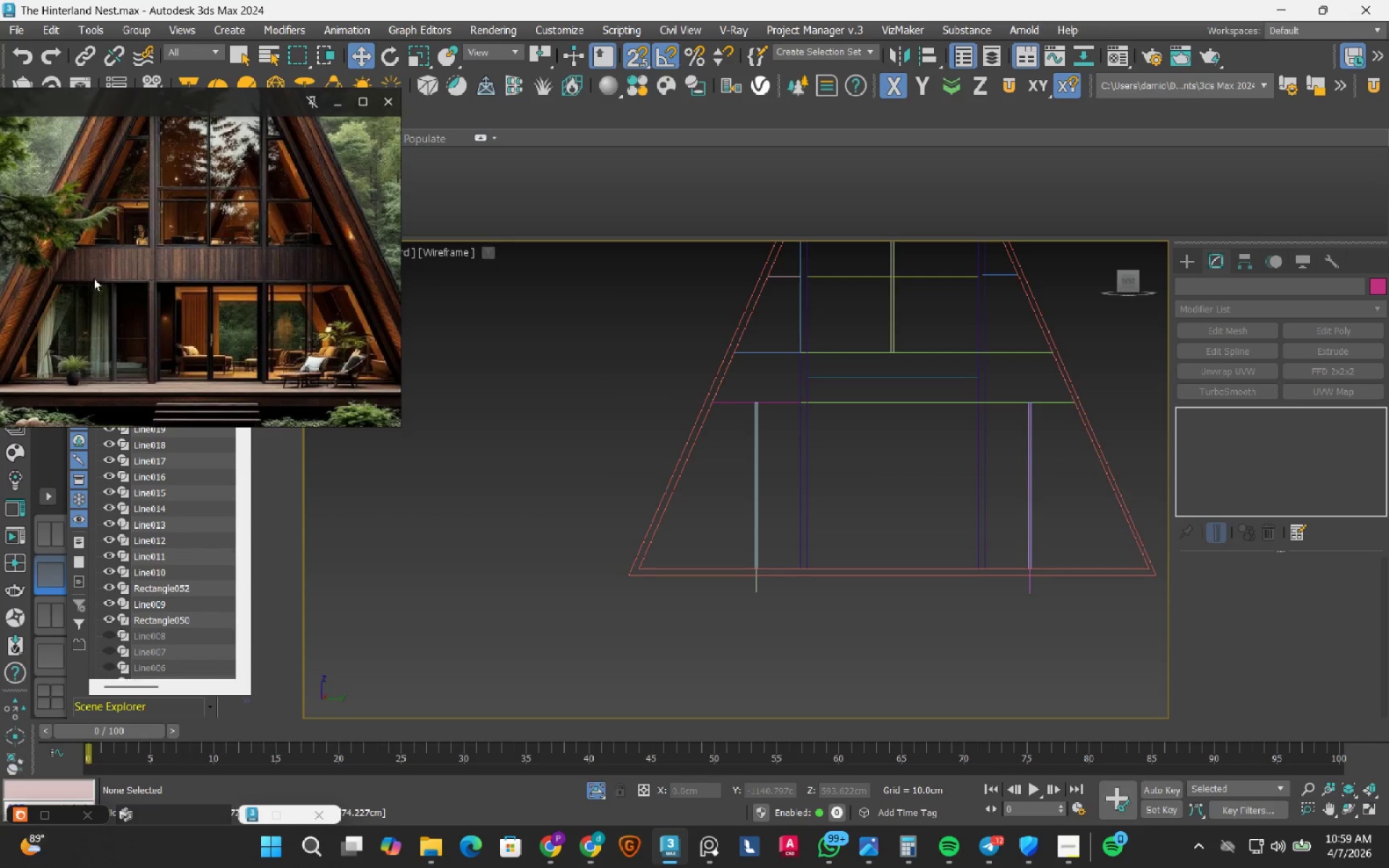 
scroll: coordinate [150, 314], scroll_direction: up, amount: 4.0
 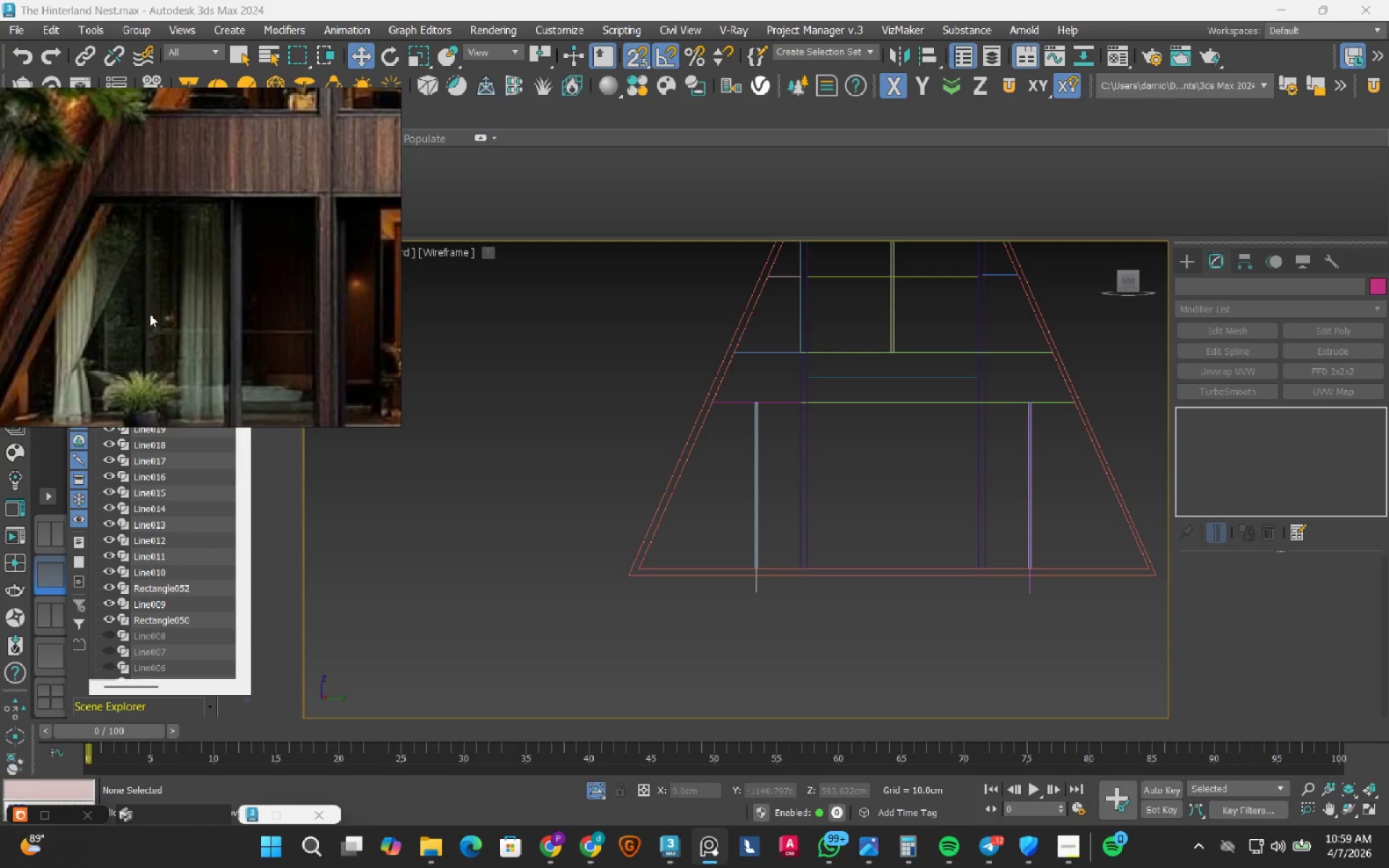 
scroll: coordinate [150, 314], scroll_direction: down, amount: 1.0
 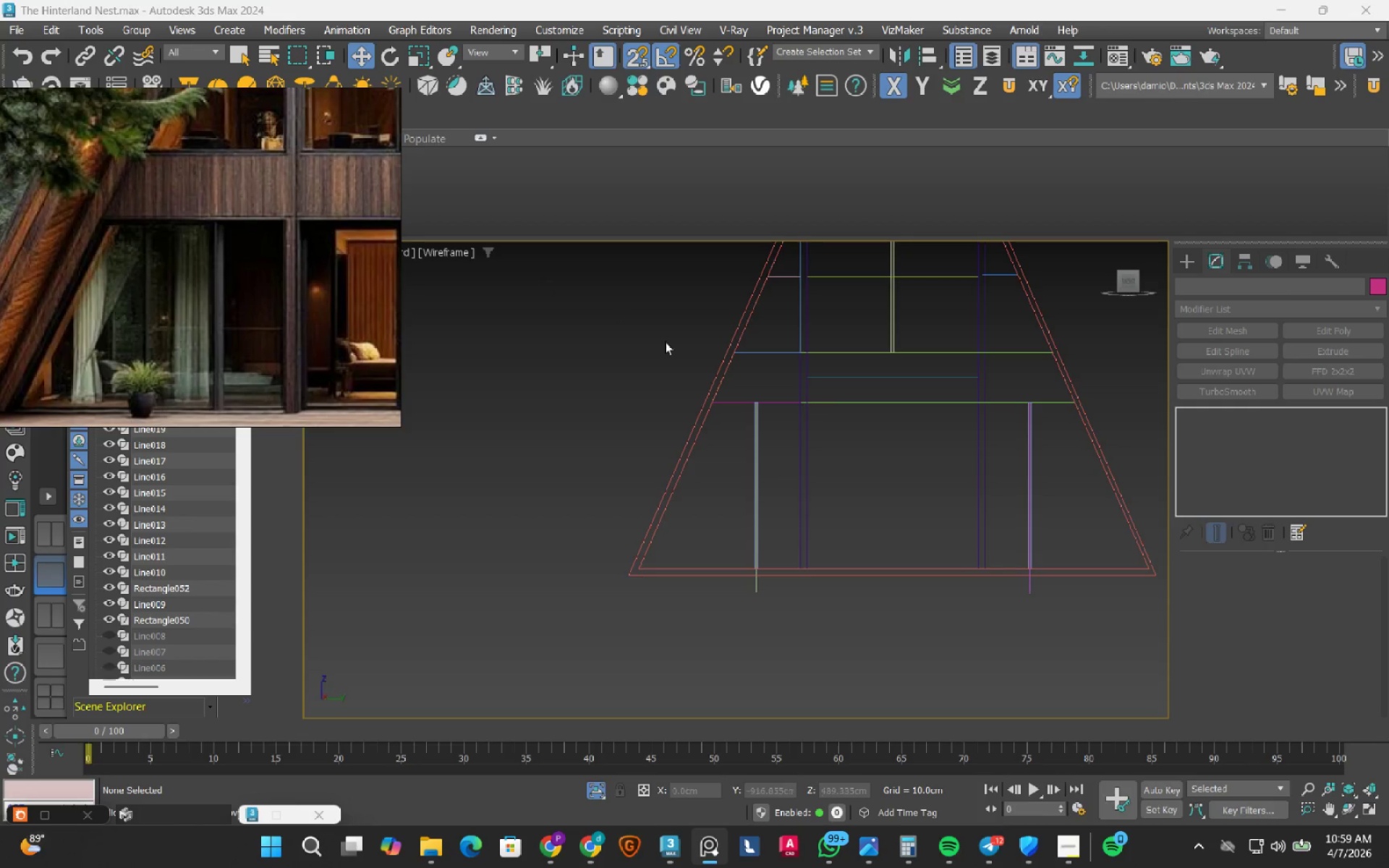 
wait(13.33)
 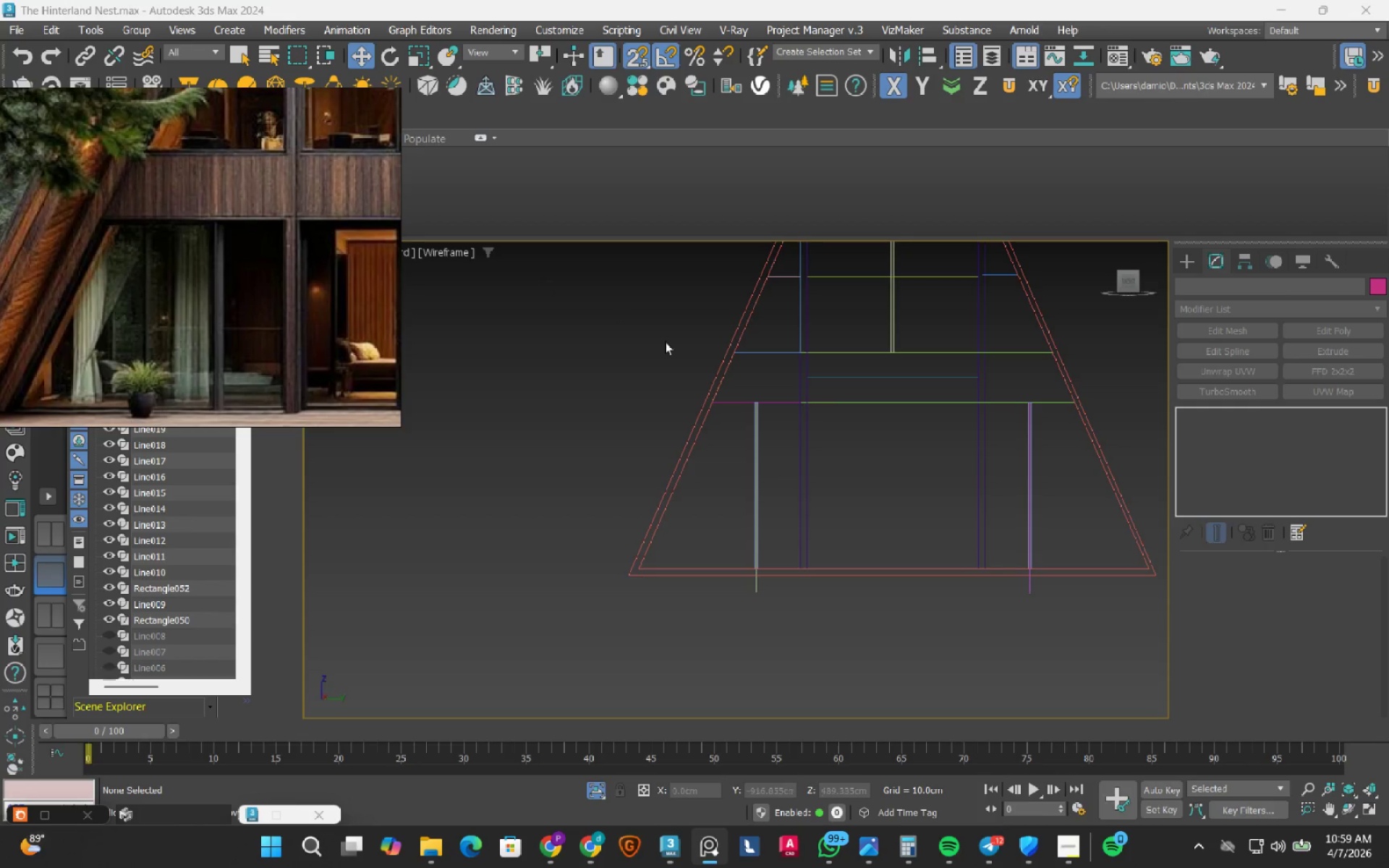 
scroll: coordinate [769, 378], scroll_direction: up, amount: 3.0
 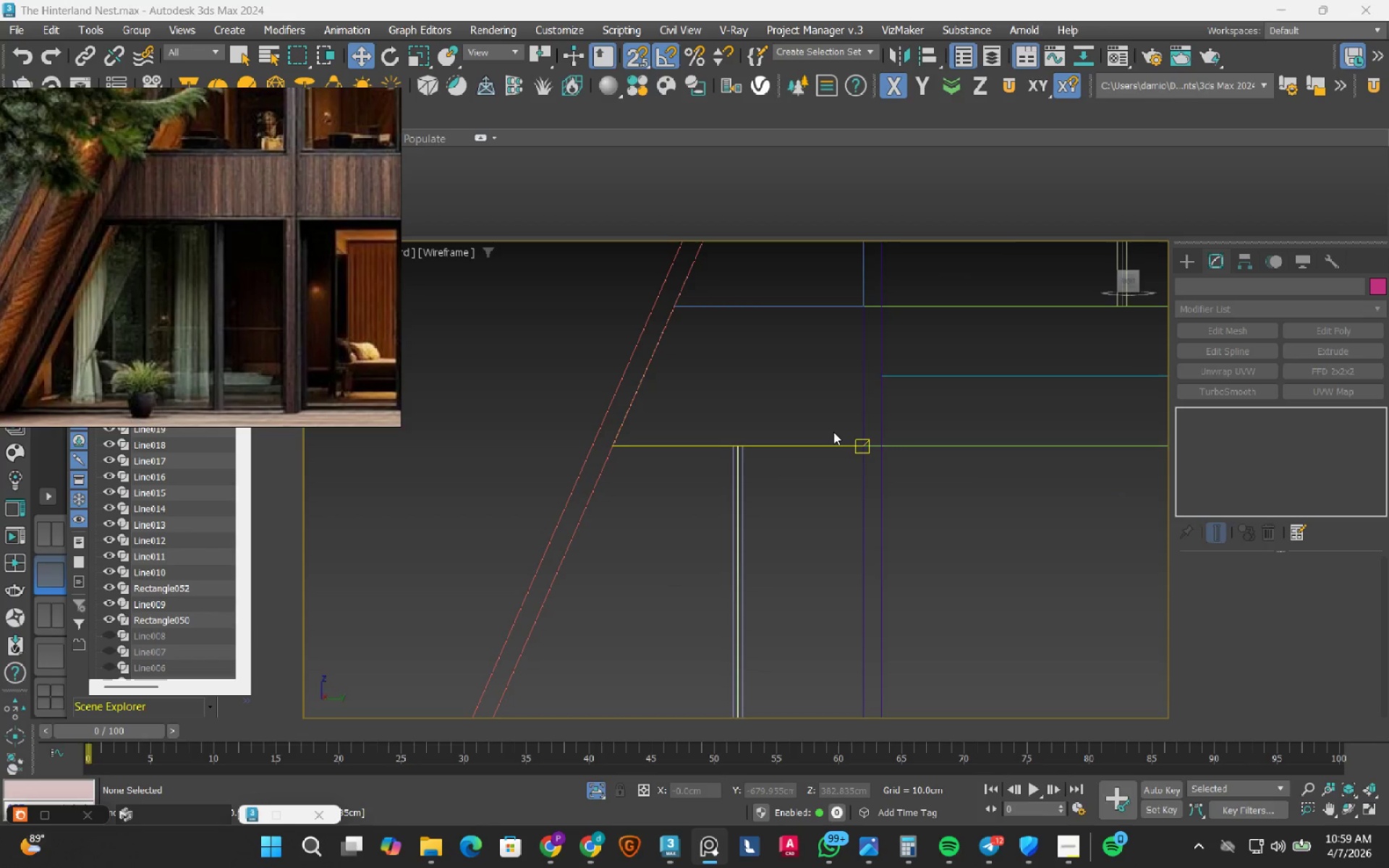 
key(S)
 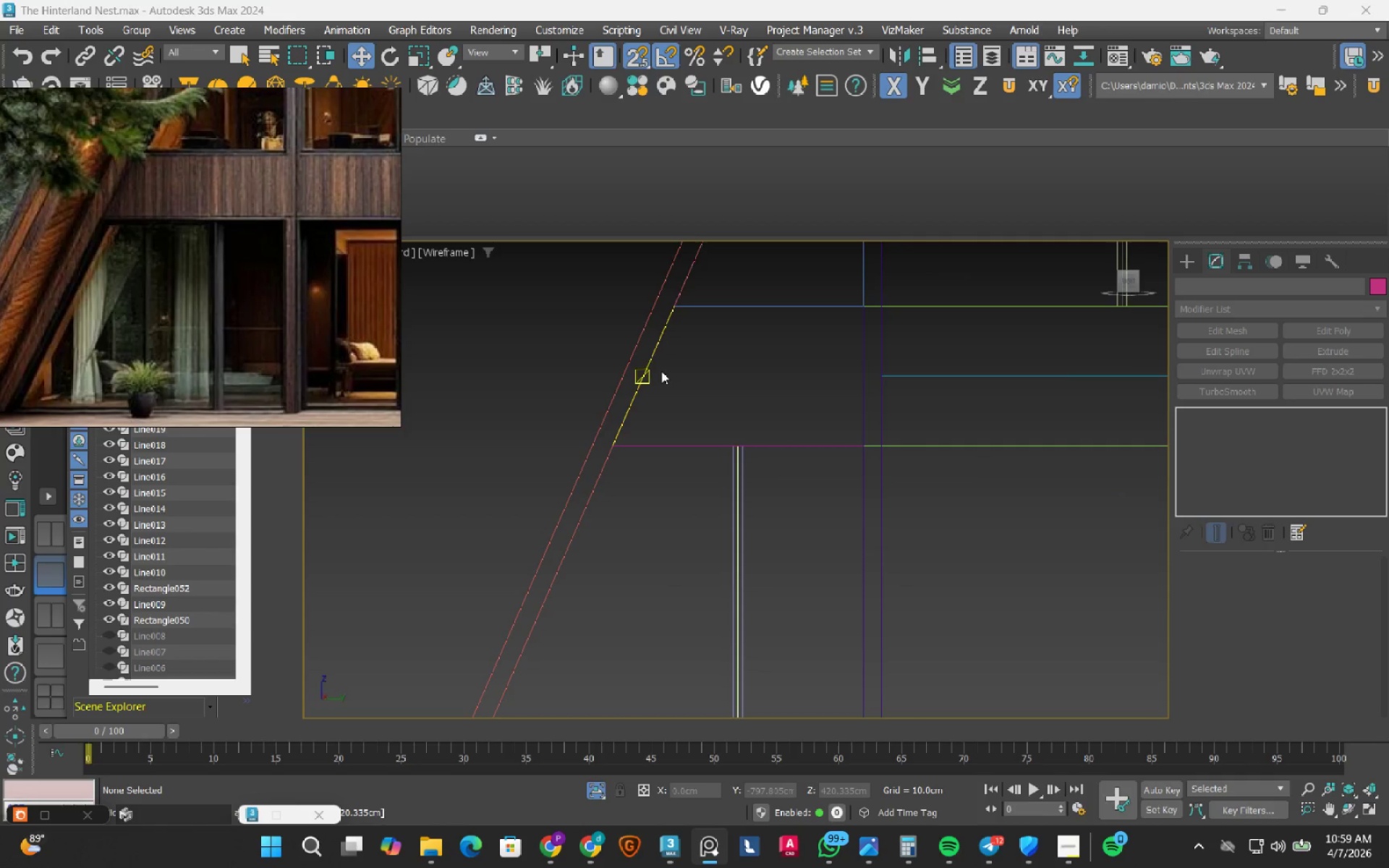 
scroll: coordinate [529, 451], scroll_direction: up, amount: 17.0
 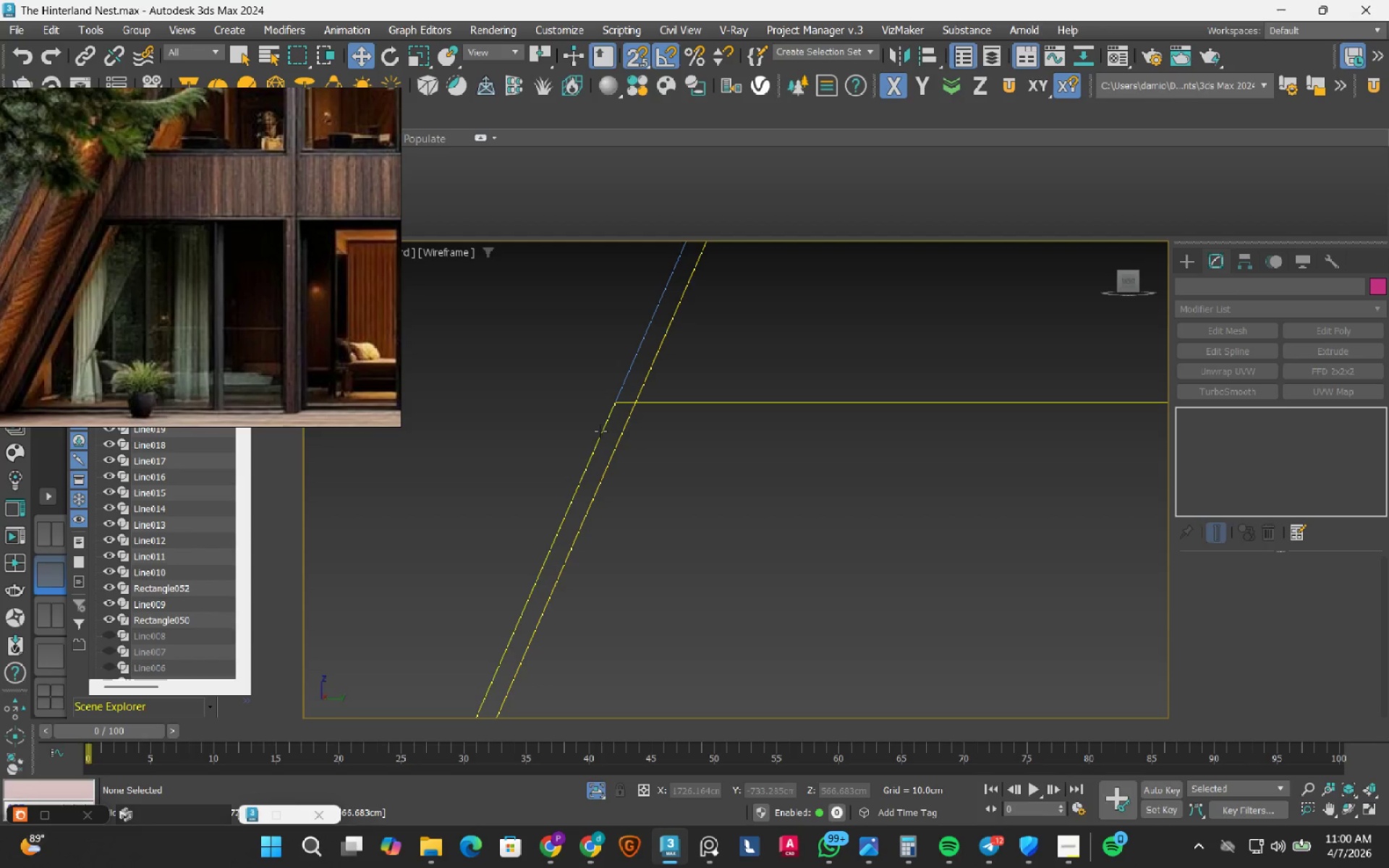 
left_click([600, 431])
 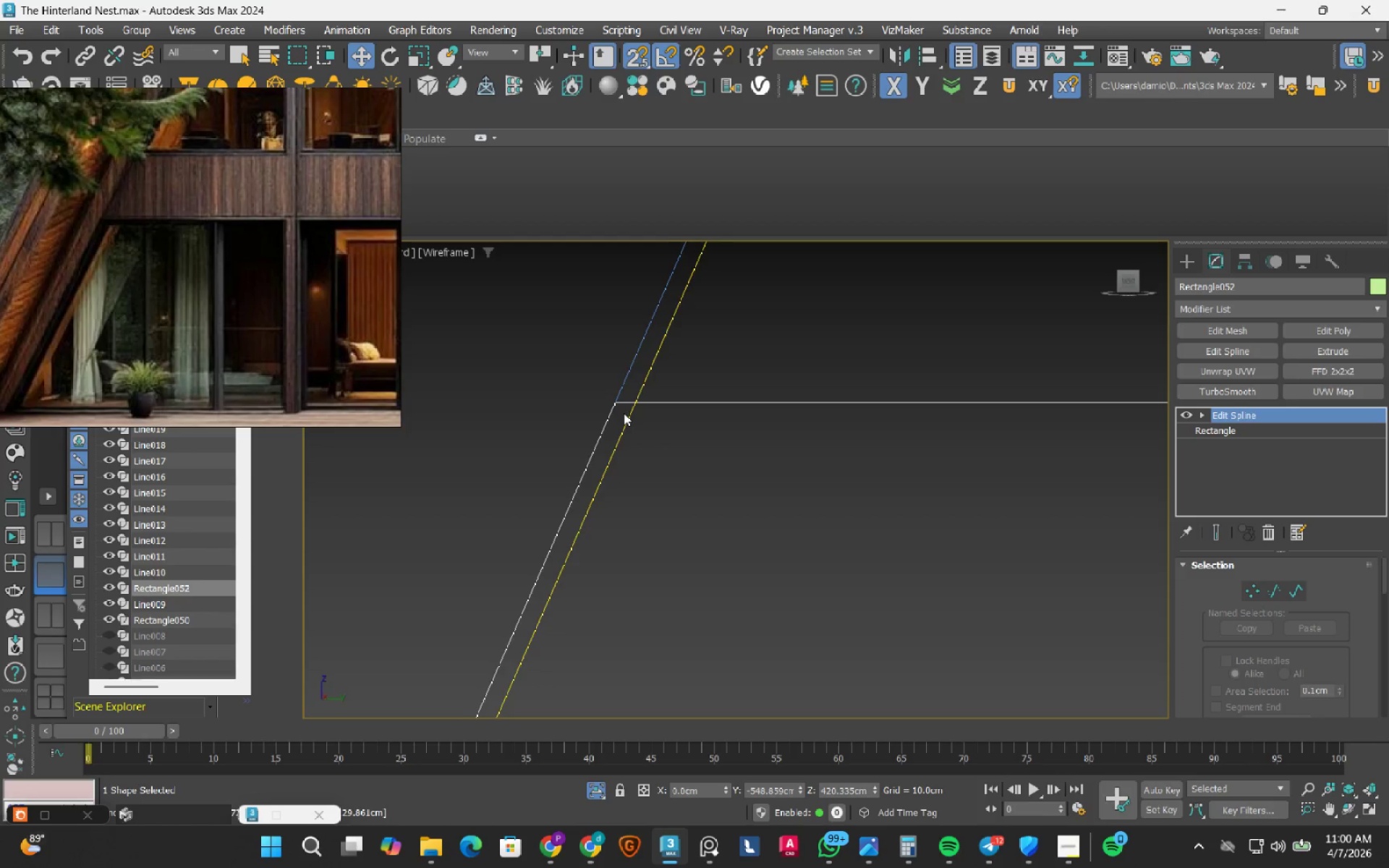 
scroll: coordinate [624, 413], scroll_direction: down, amount: 17.0
 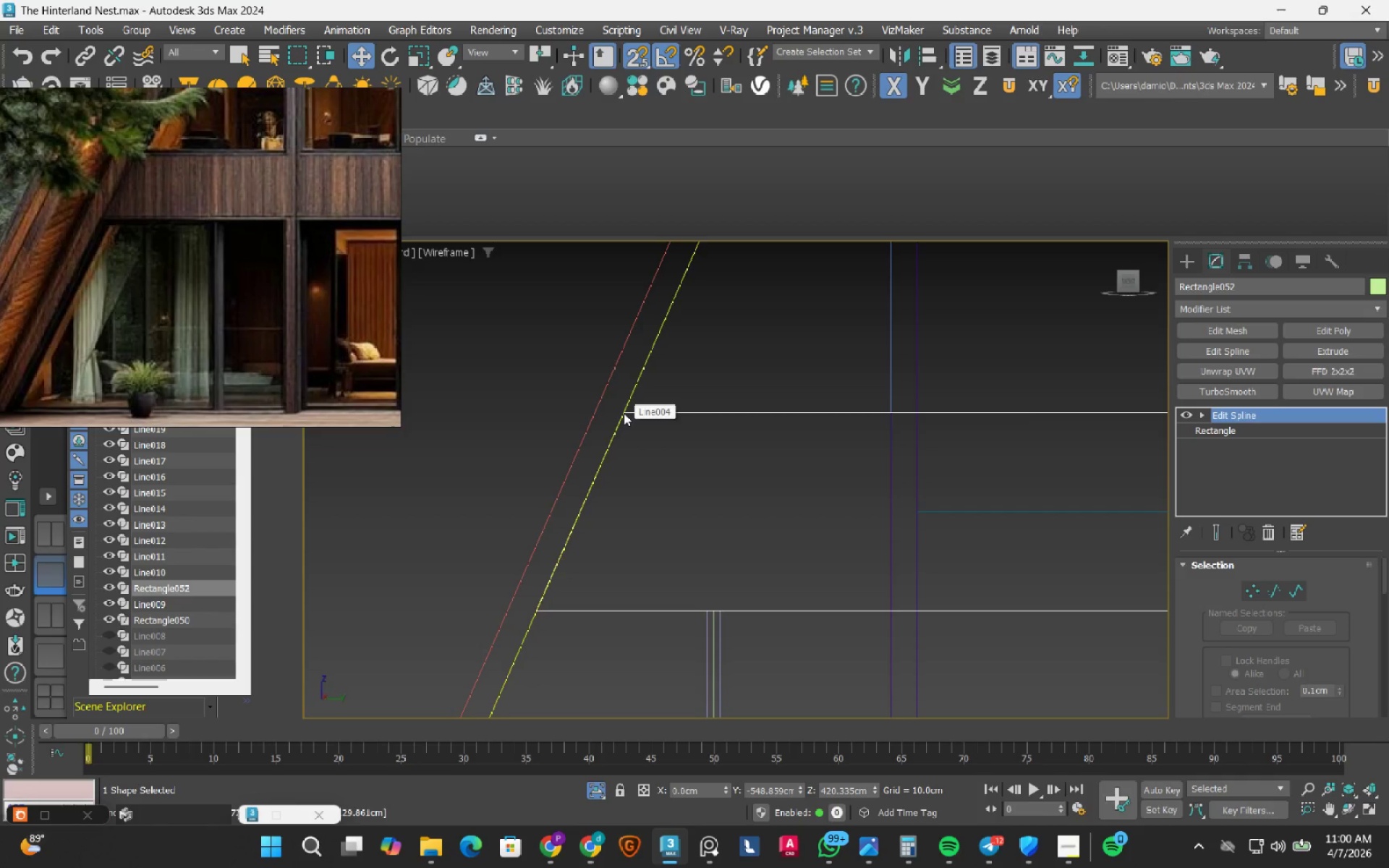 
key(1)
 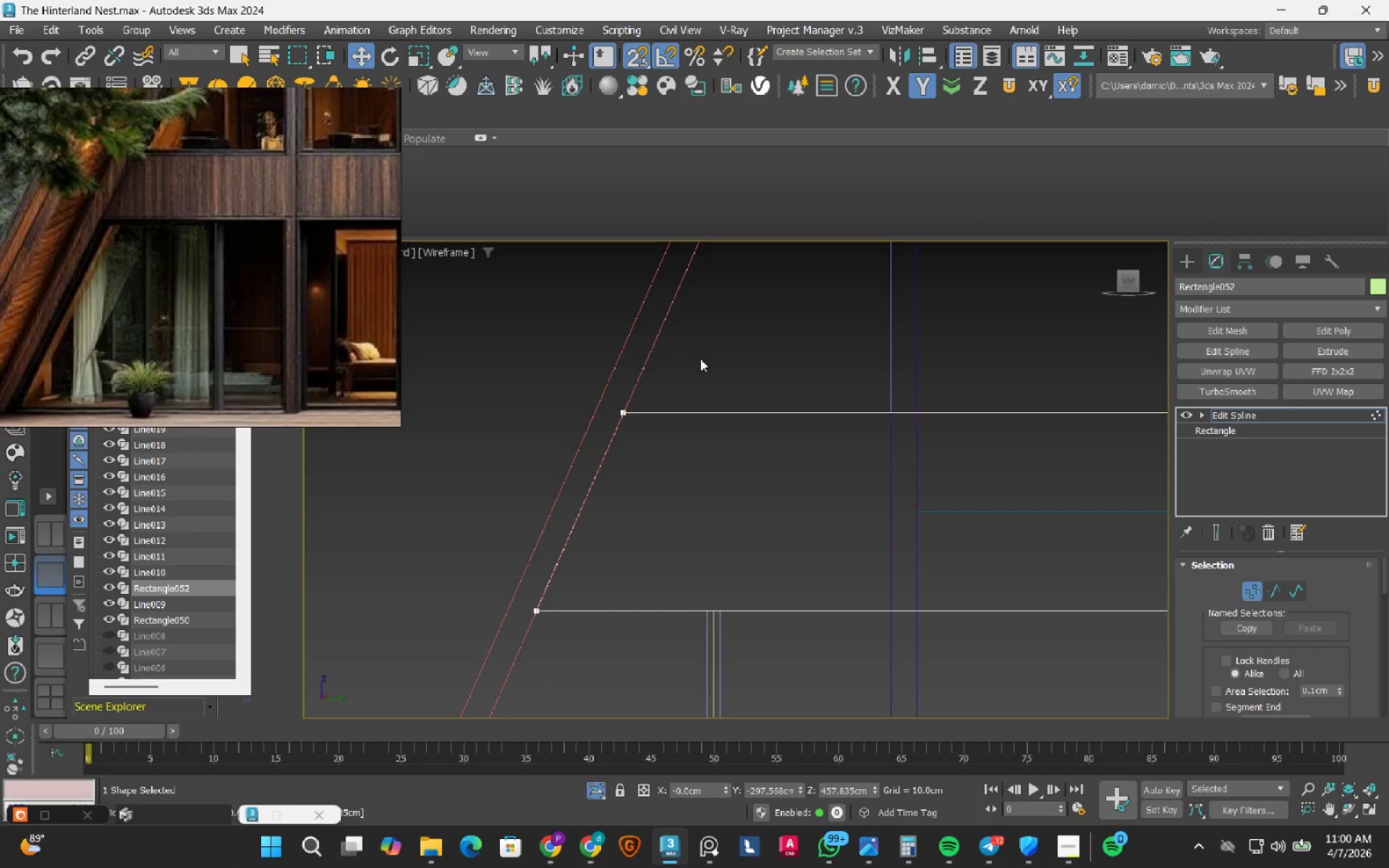 
left_click_drag(start_coordinate=[689, 340], to_coordinate=[456, 665])
 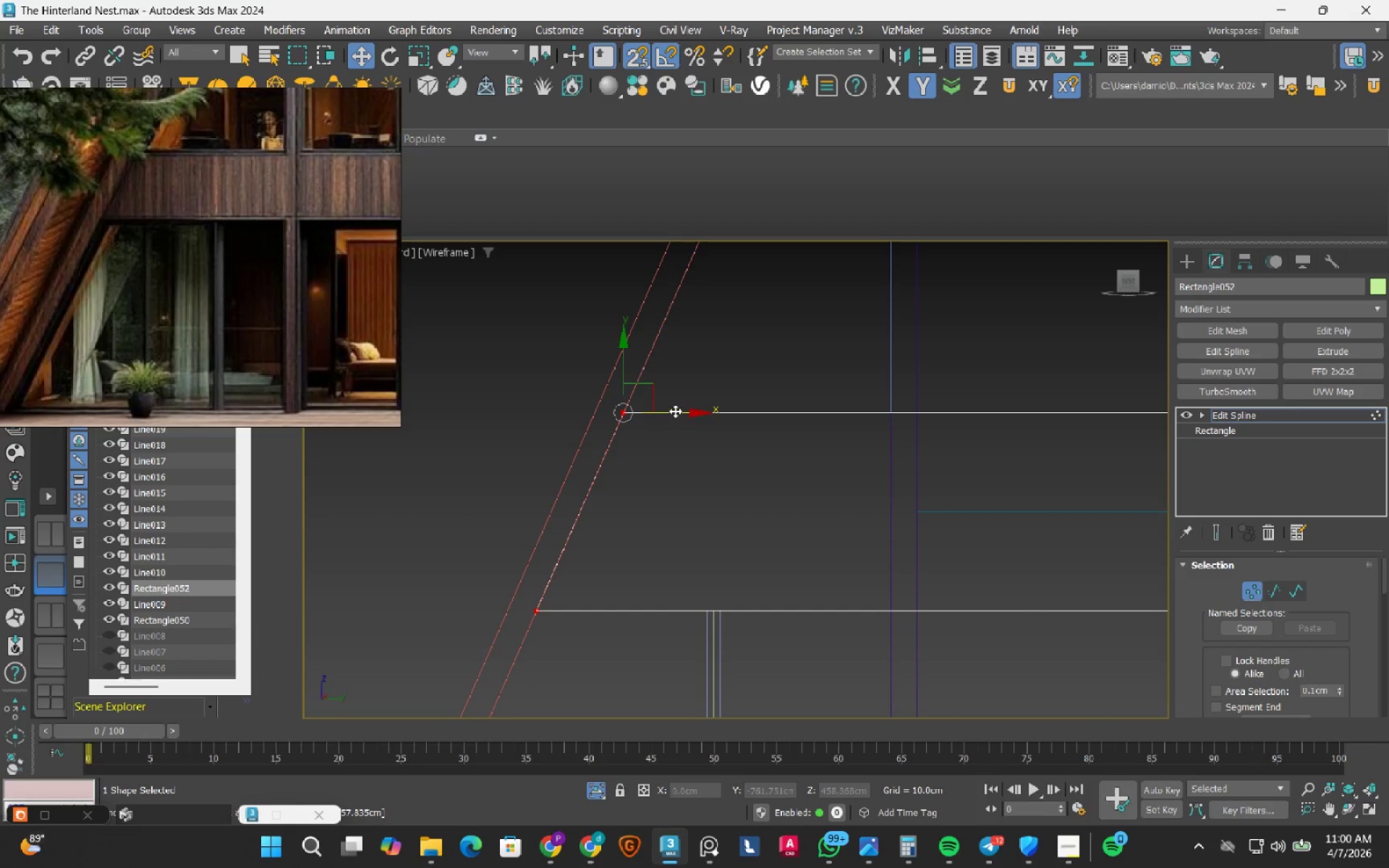 
left_click_drag(start_coordinate=[675, 411], to_coordinate=[569, 474])
 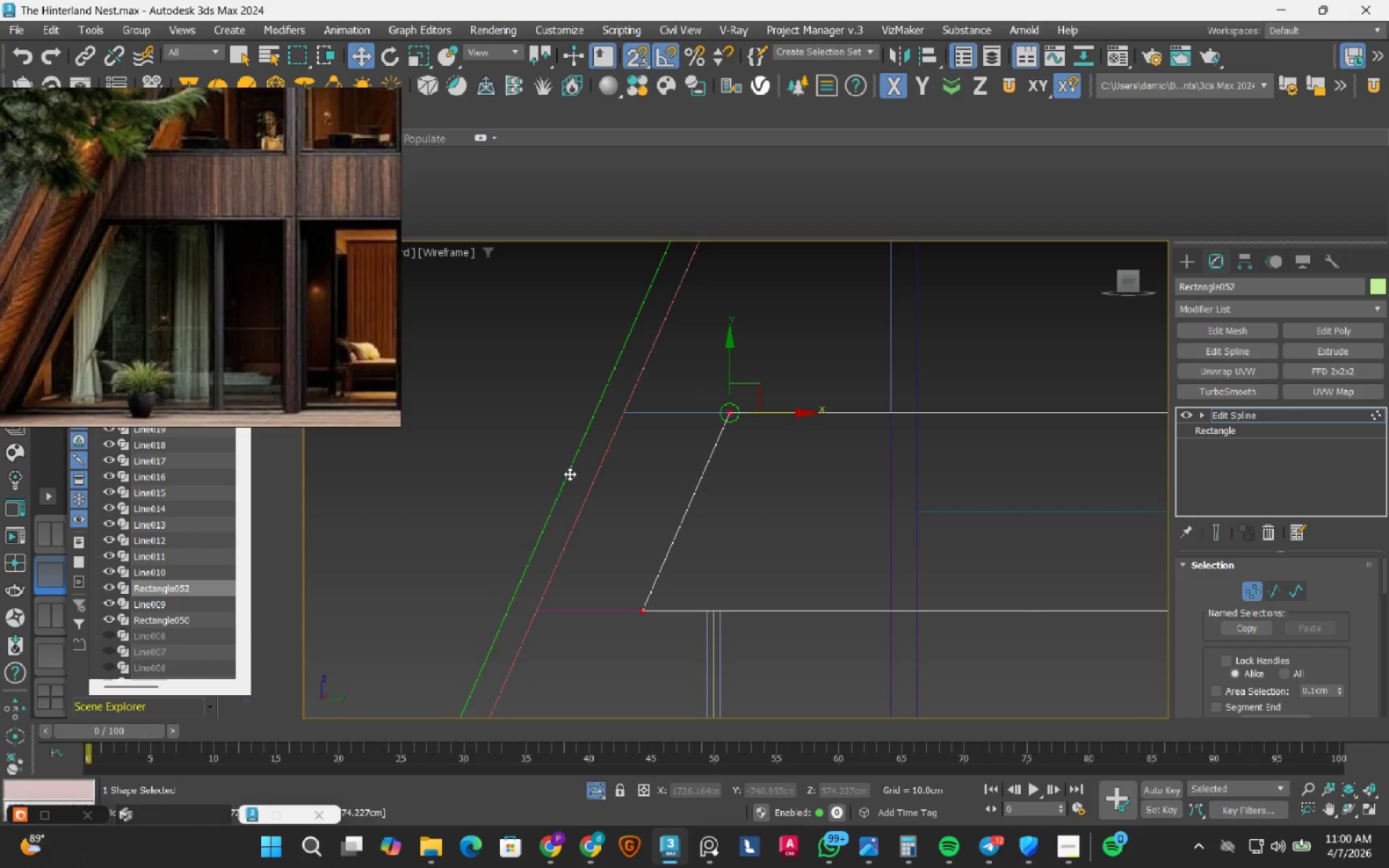 
key(Control+ControlLeft)
 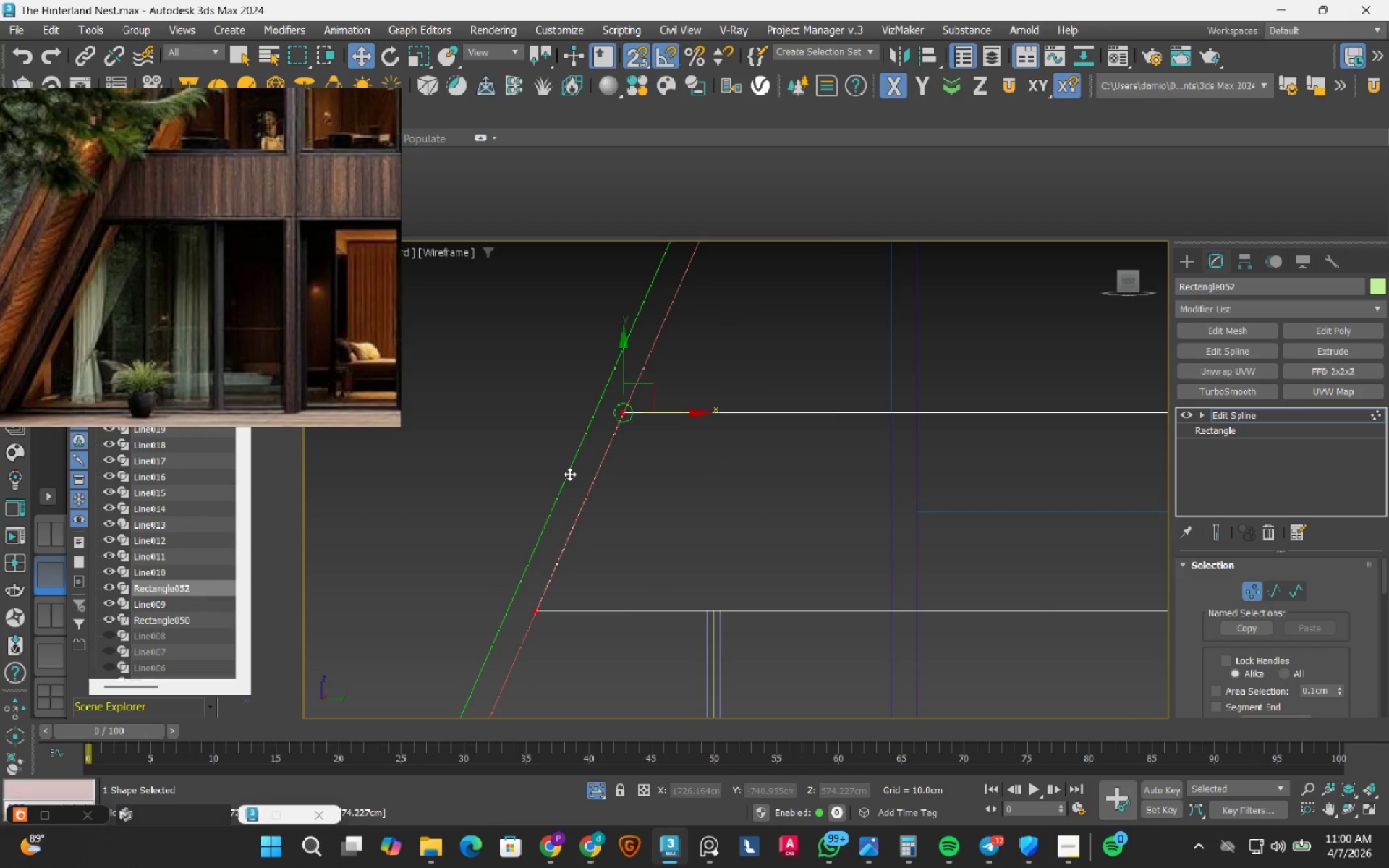 
key(Control+Z)
 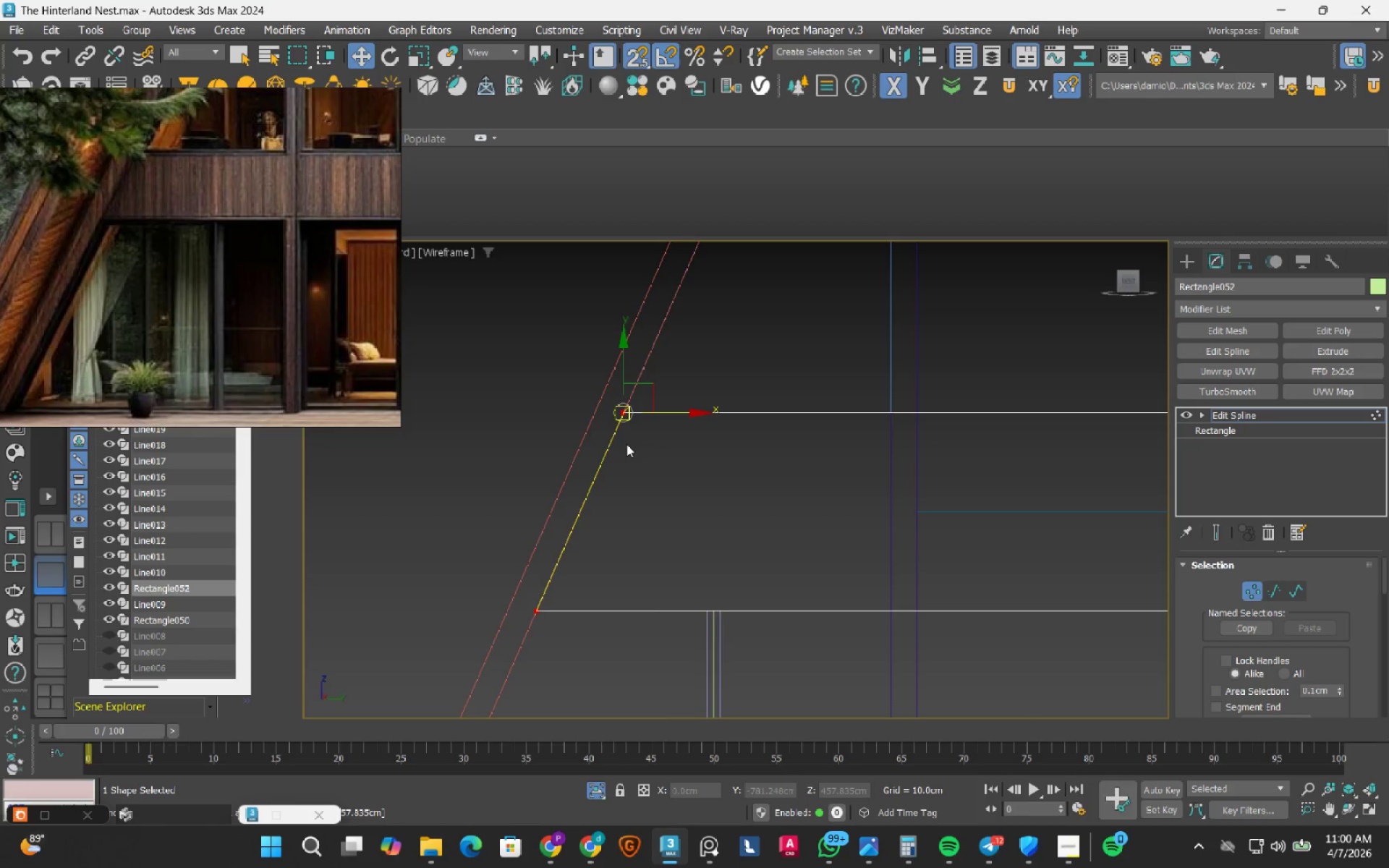 
key(S)
 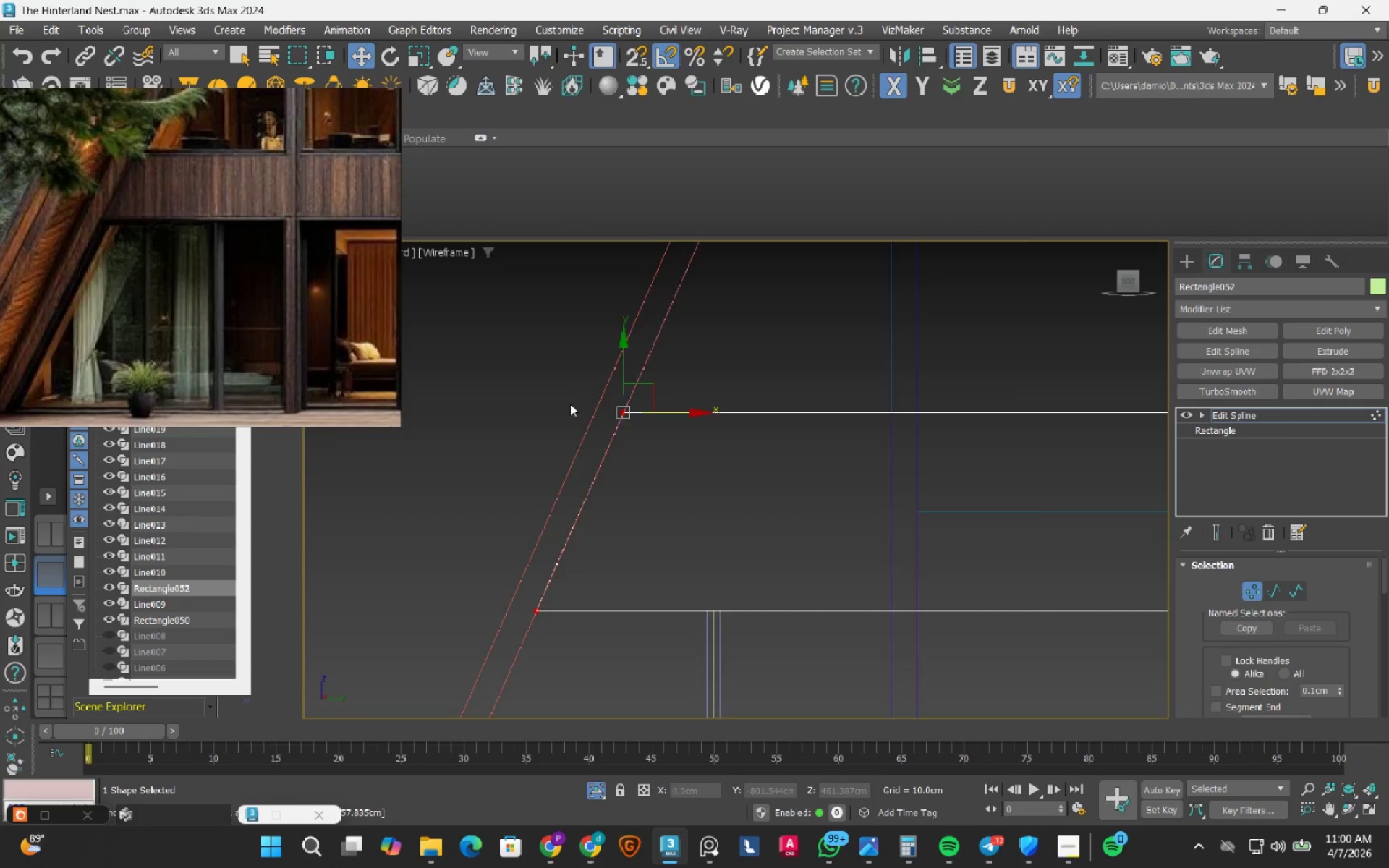 
scroll: coordinate [570, 404], scroll_direction: up, amount: 1.0
 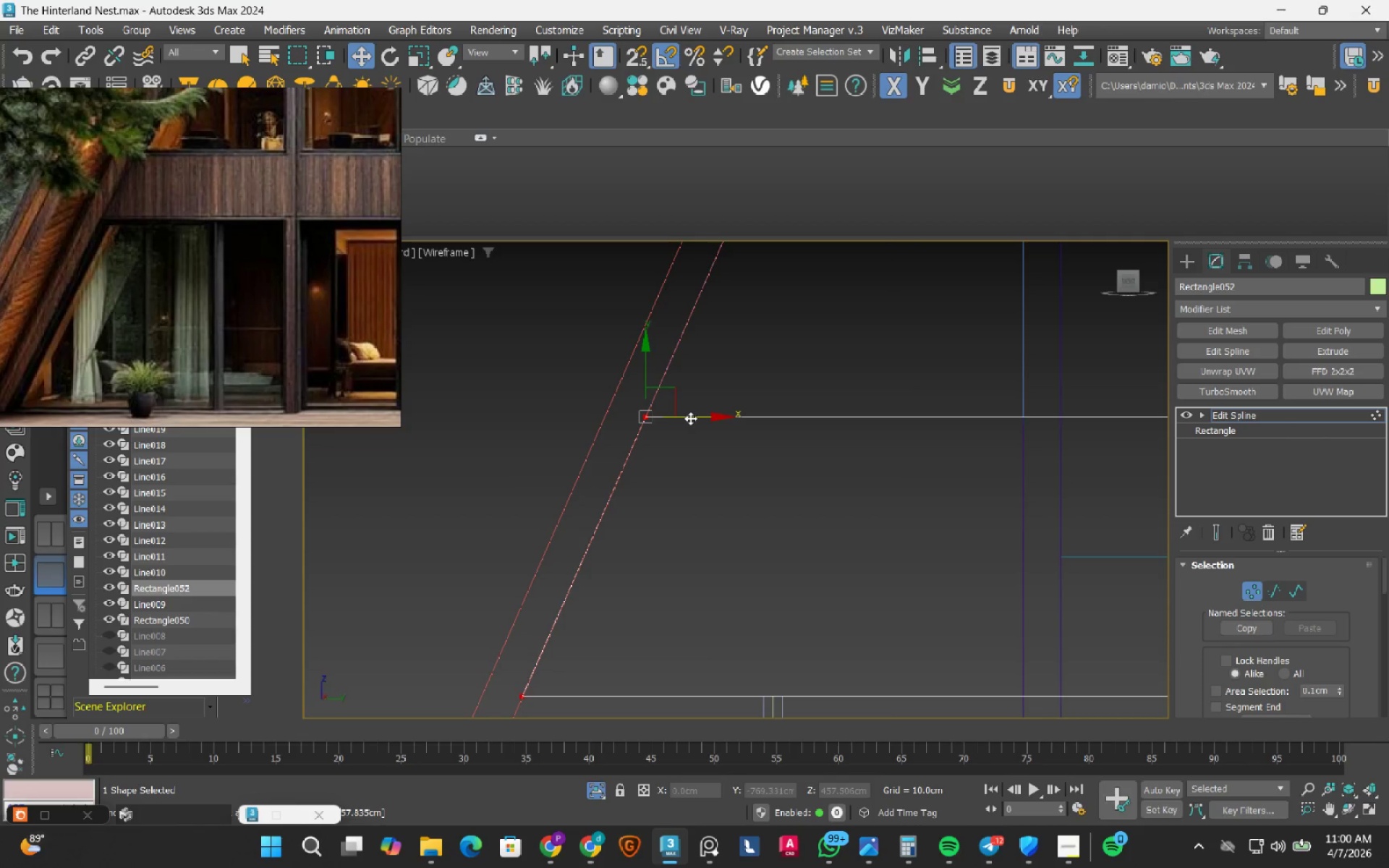 
left_click_drag(start_coordinate=[690, 418], to_coordinate=[648, 442])
 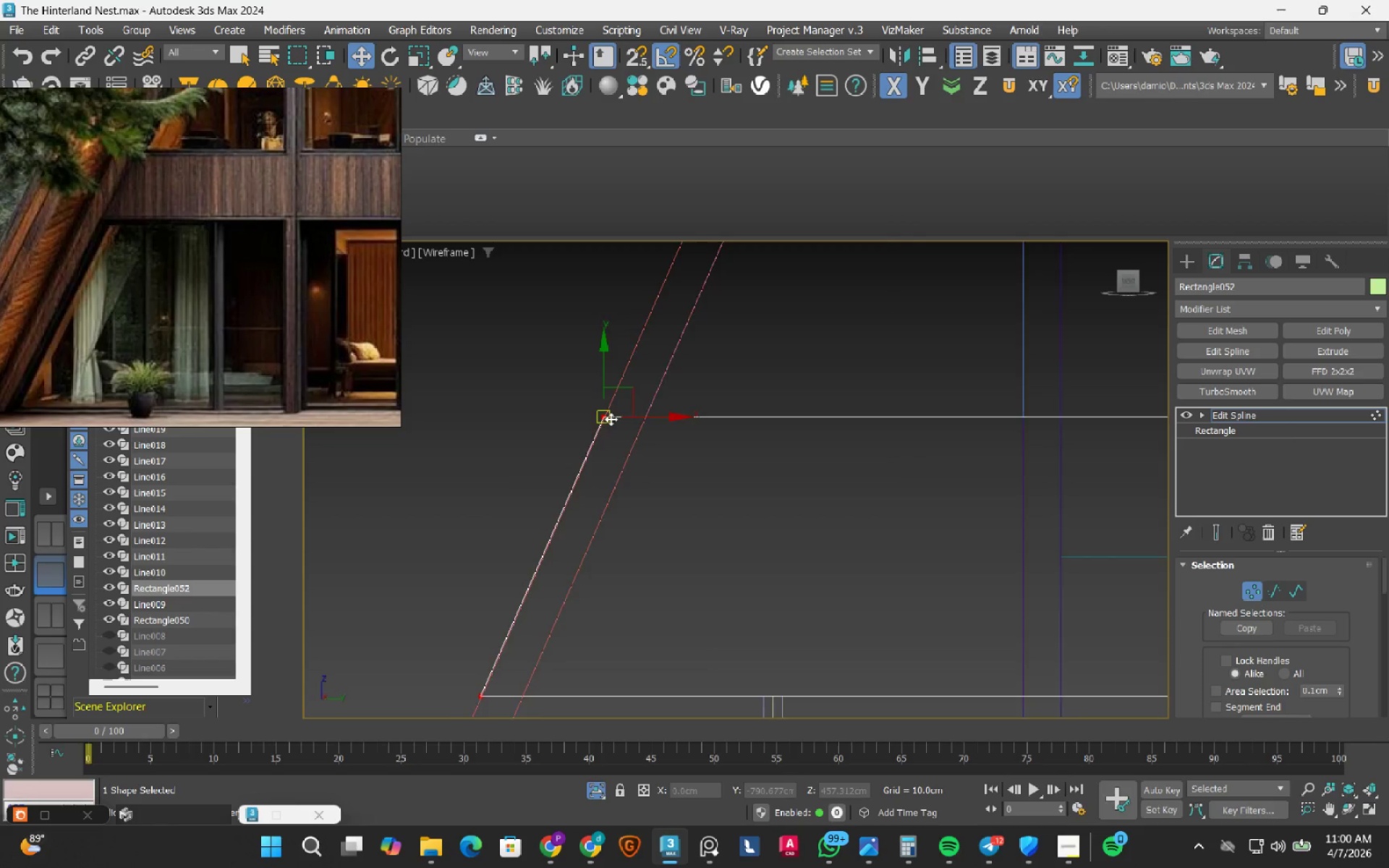 
scroll: coordinate [650, 392], scroll_direction: up, amount: 10.0
 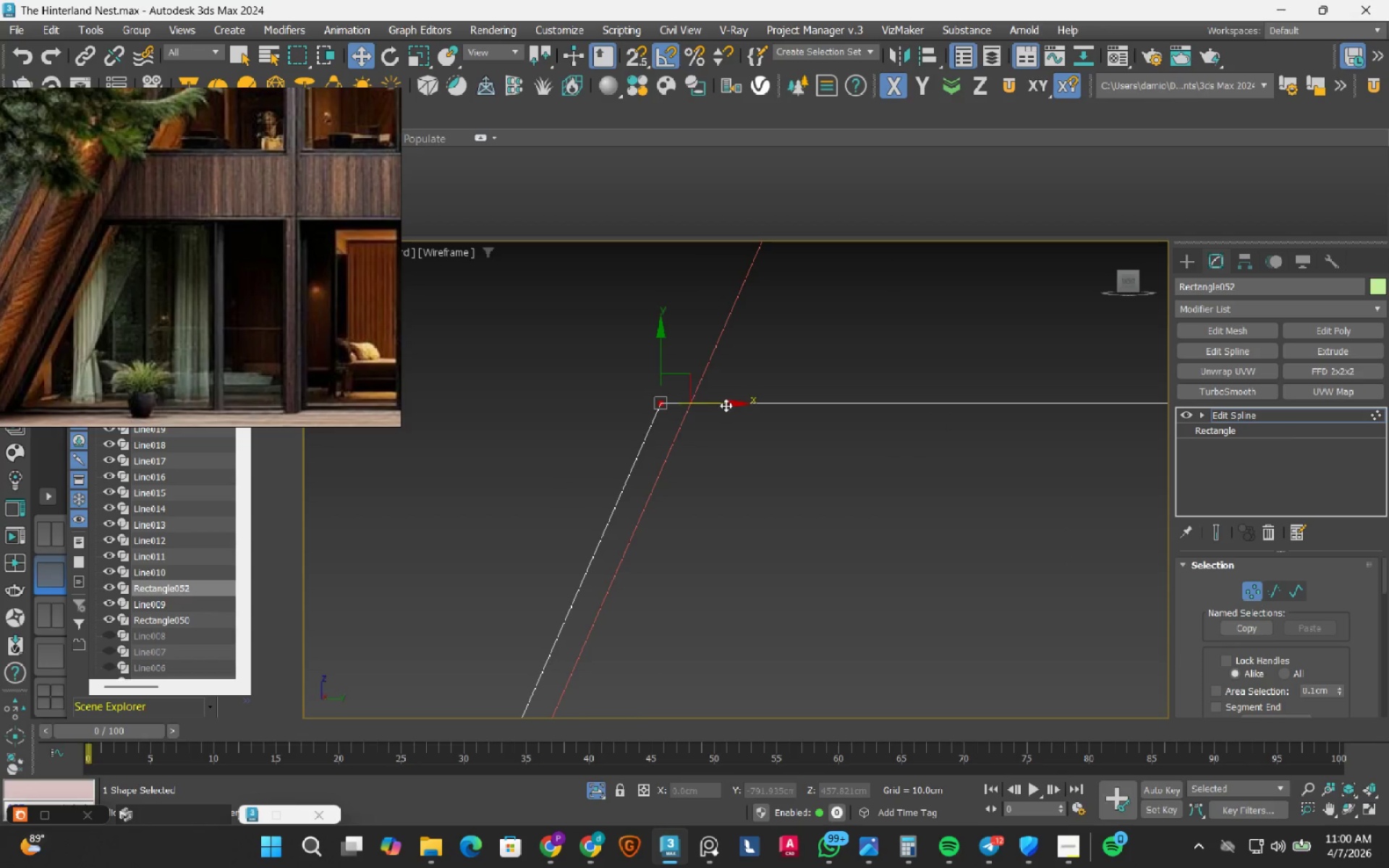 
left_click_drag(start_coordinate=[726, 406], to_coordinate=[753, 438])
 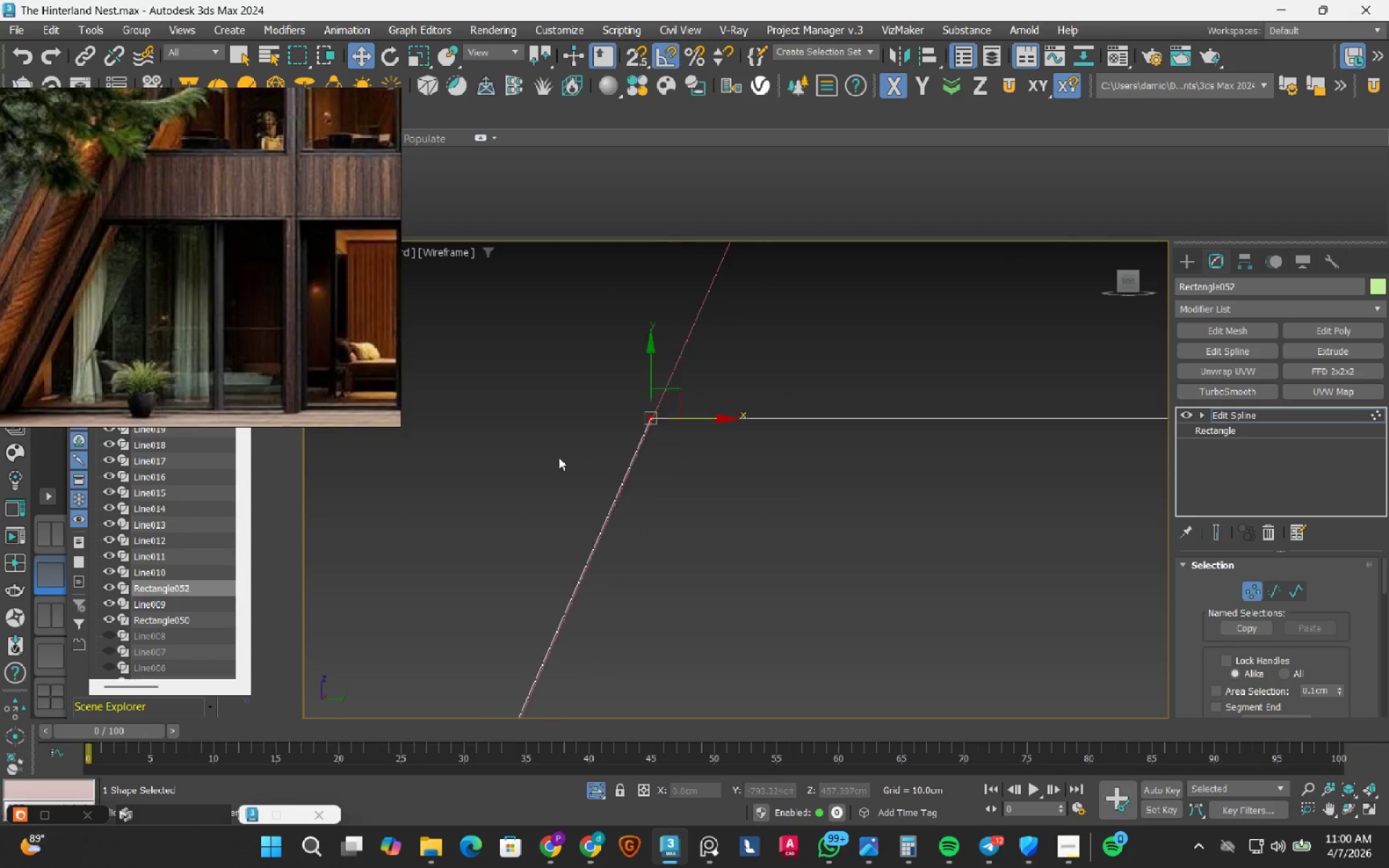 
scroll: coordinate [548, 477], scroll_direction: down, amount: 16.0
 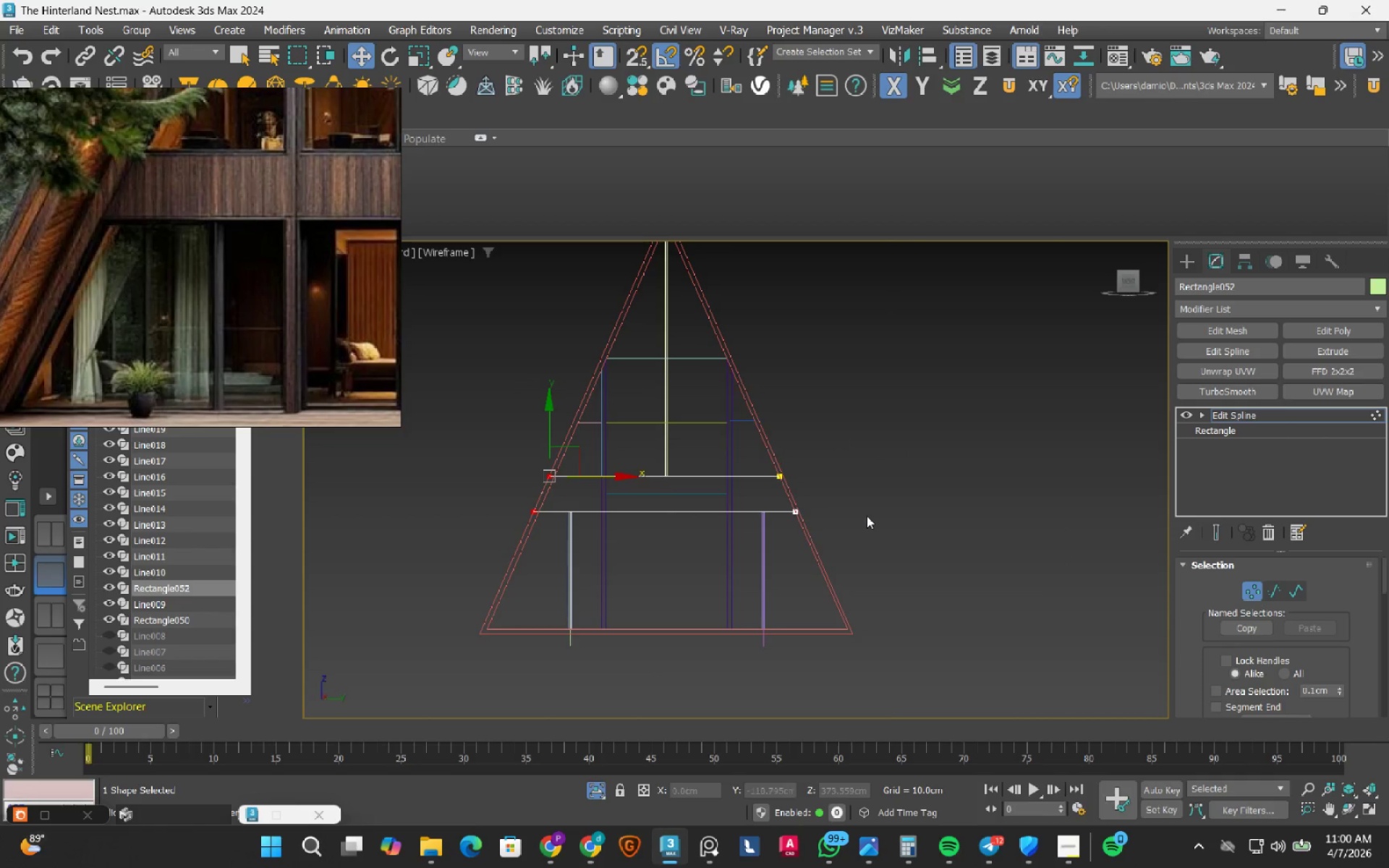 
scroll: coordinate [843, 513], scroll_direction: up, amount: 3.0
 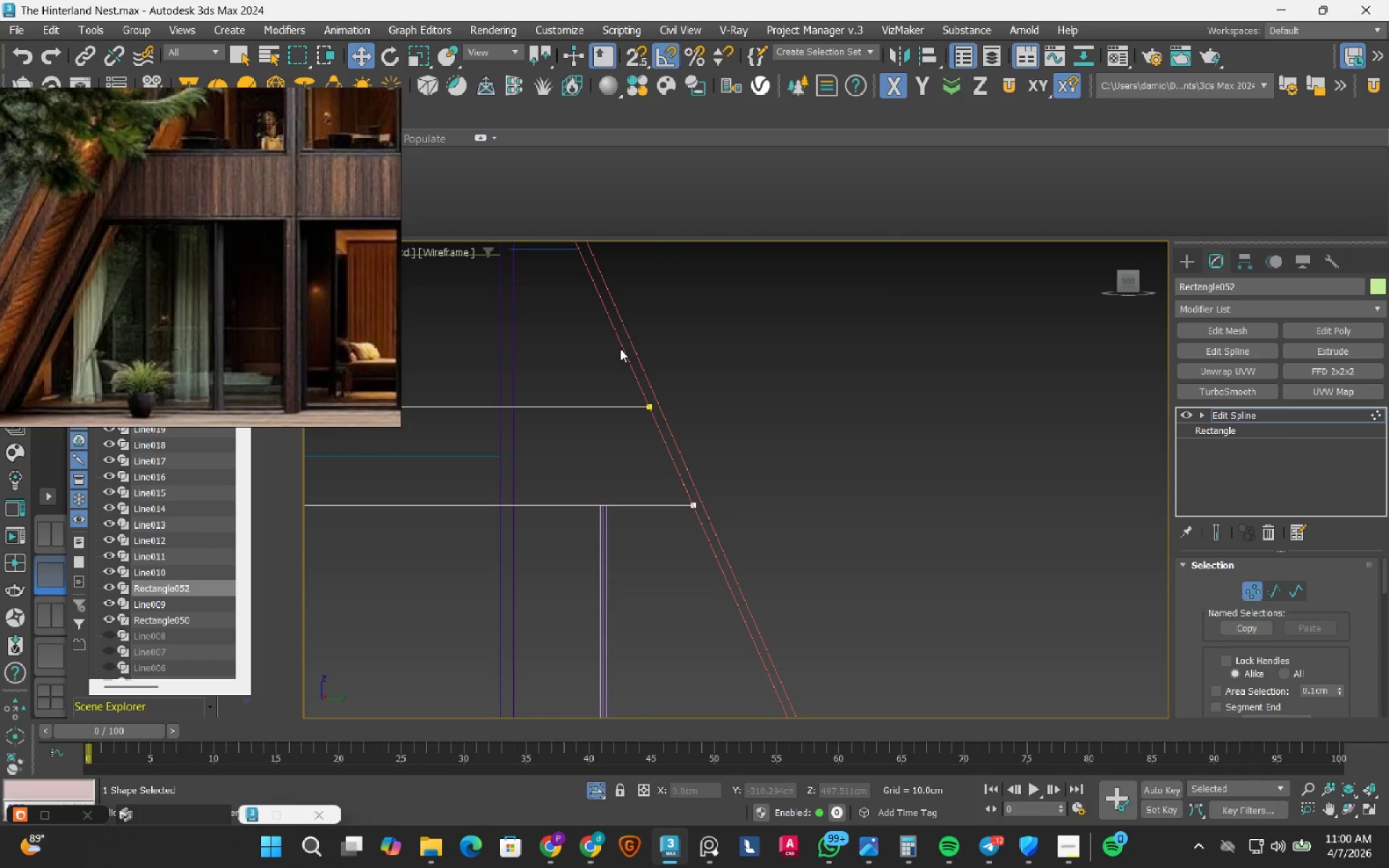 
left_click_drag(start_coordinate=[612, 351], to_coordinate=[812, 606])
 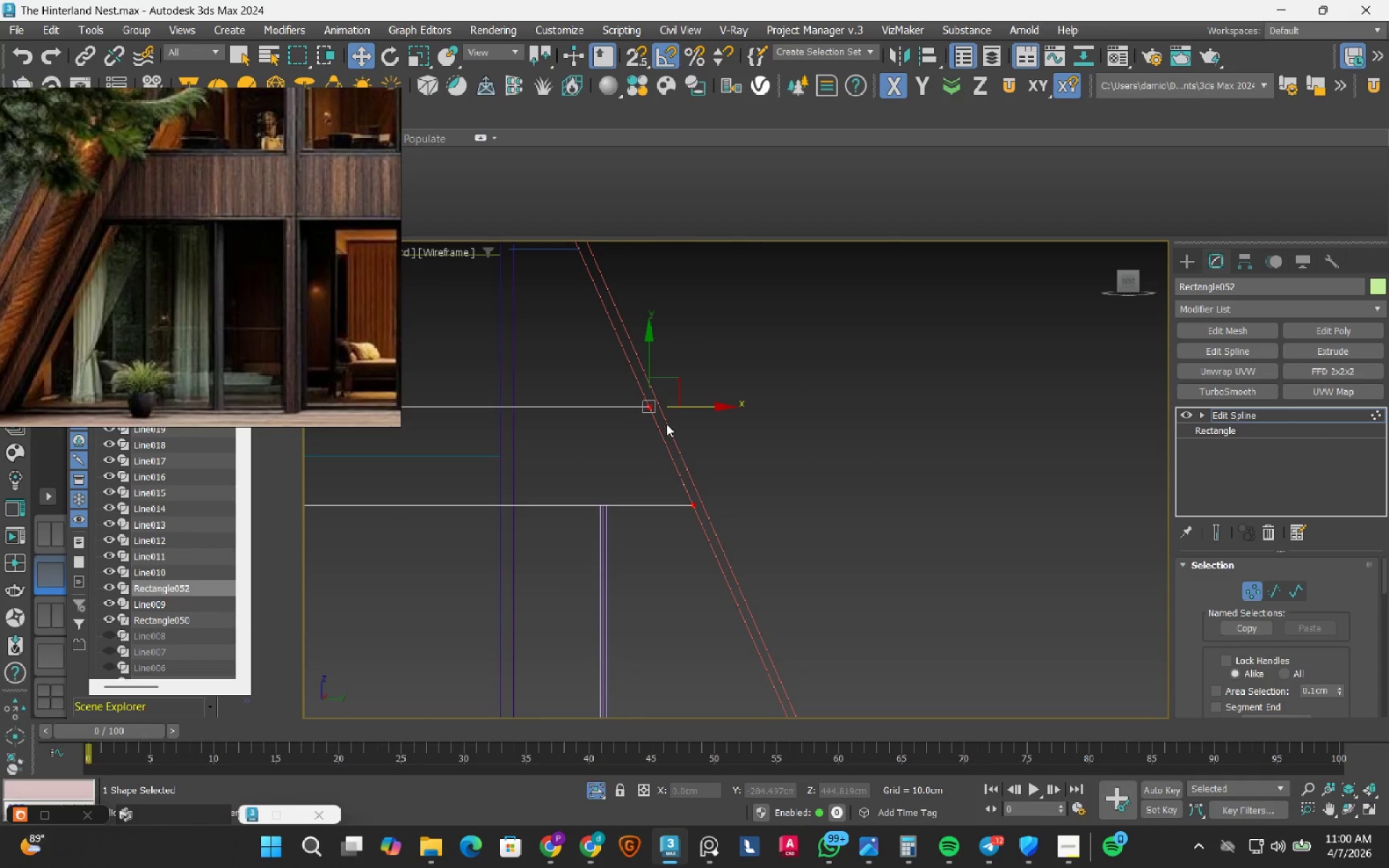 
scroll: coordinate [694, 354], scroll_direction: up, amount: 9.0
 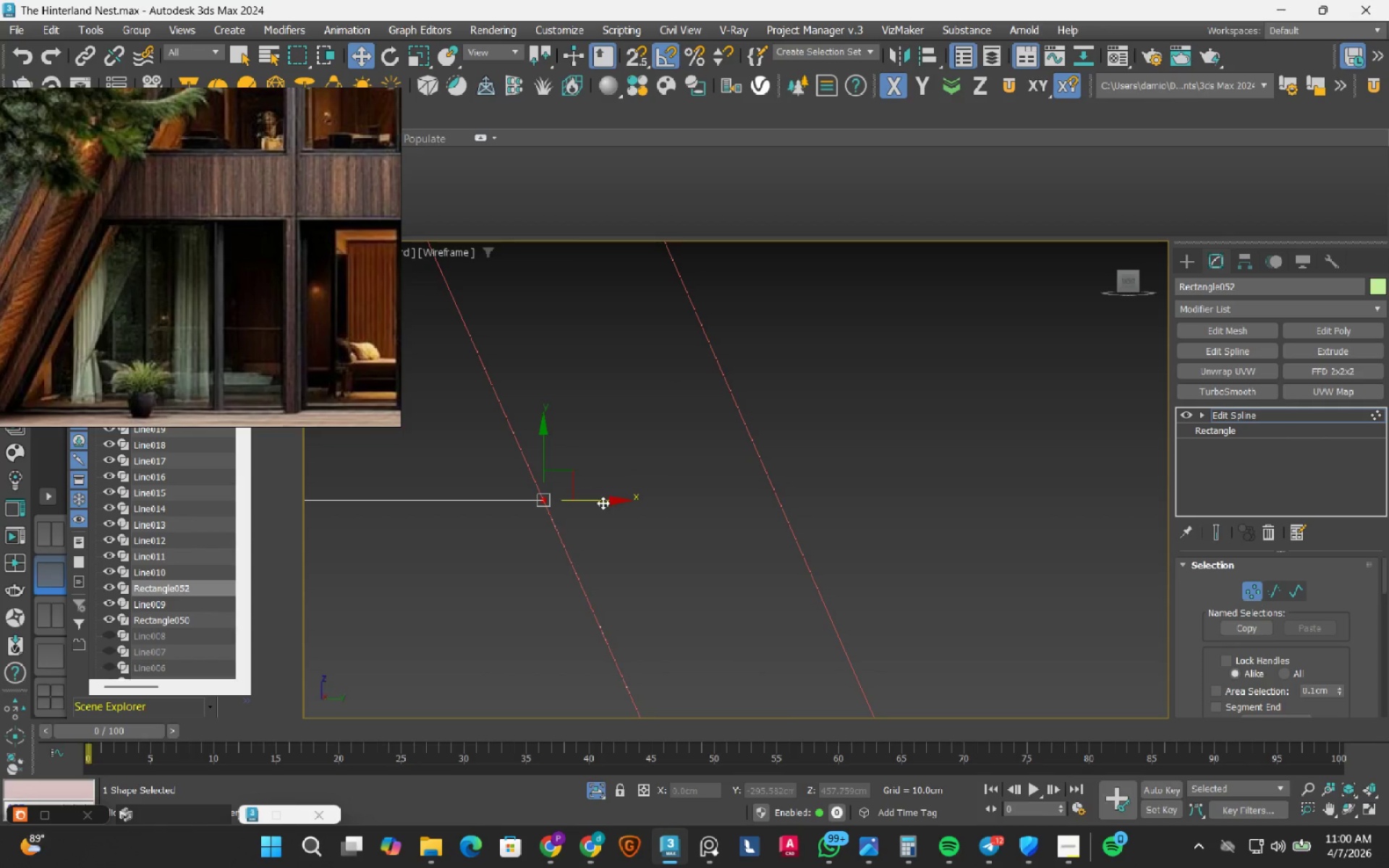 
left_click_drag(start_coordinate=[603, 503], to_coordinate=[838, 495])
 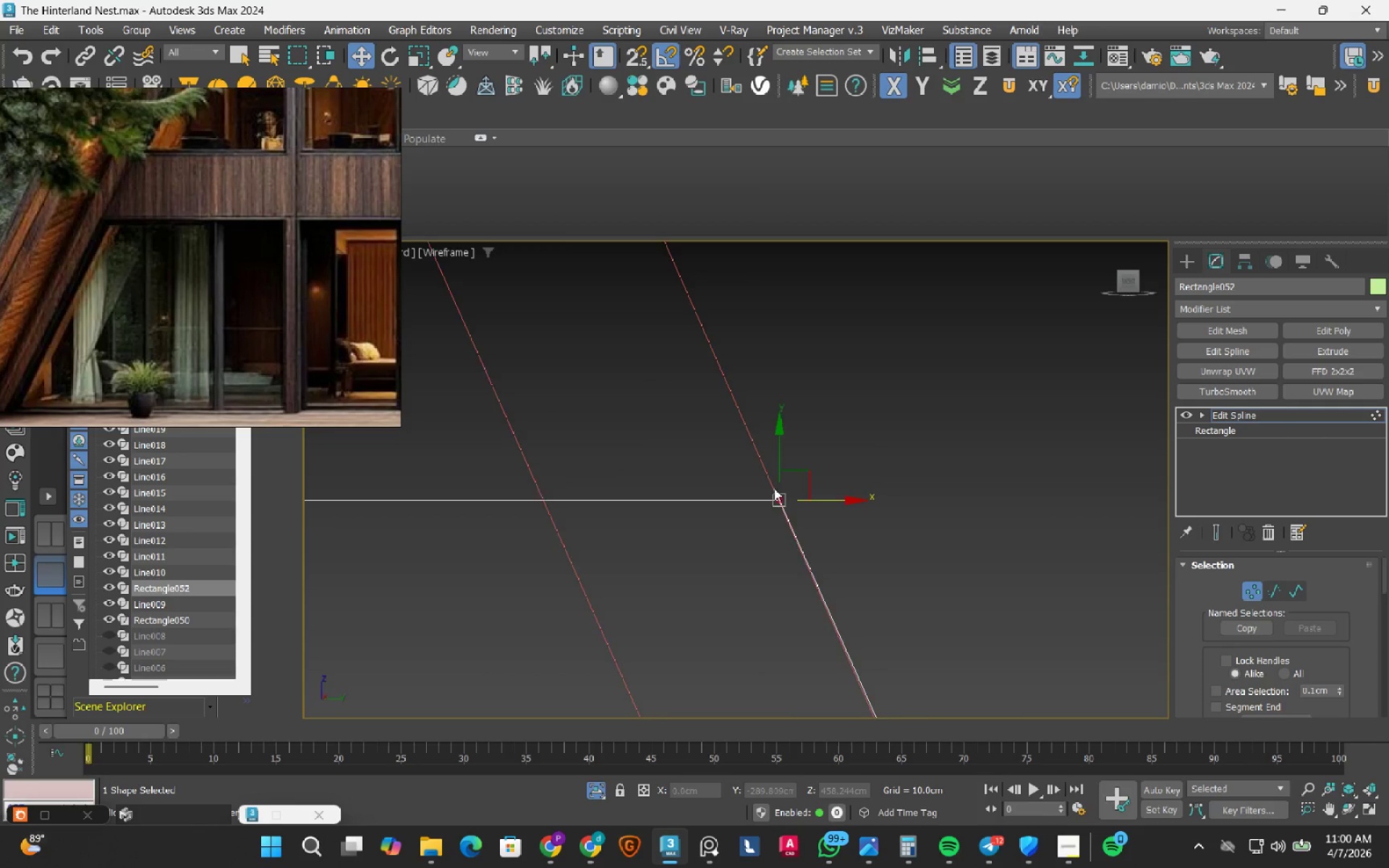 
scroll: coordinate [793, 527], scroll_direction: up, amount: 7.0
 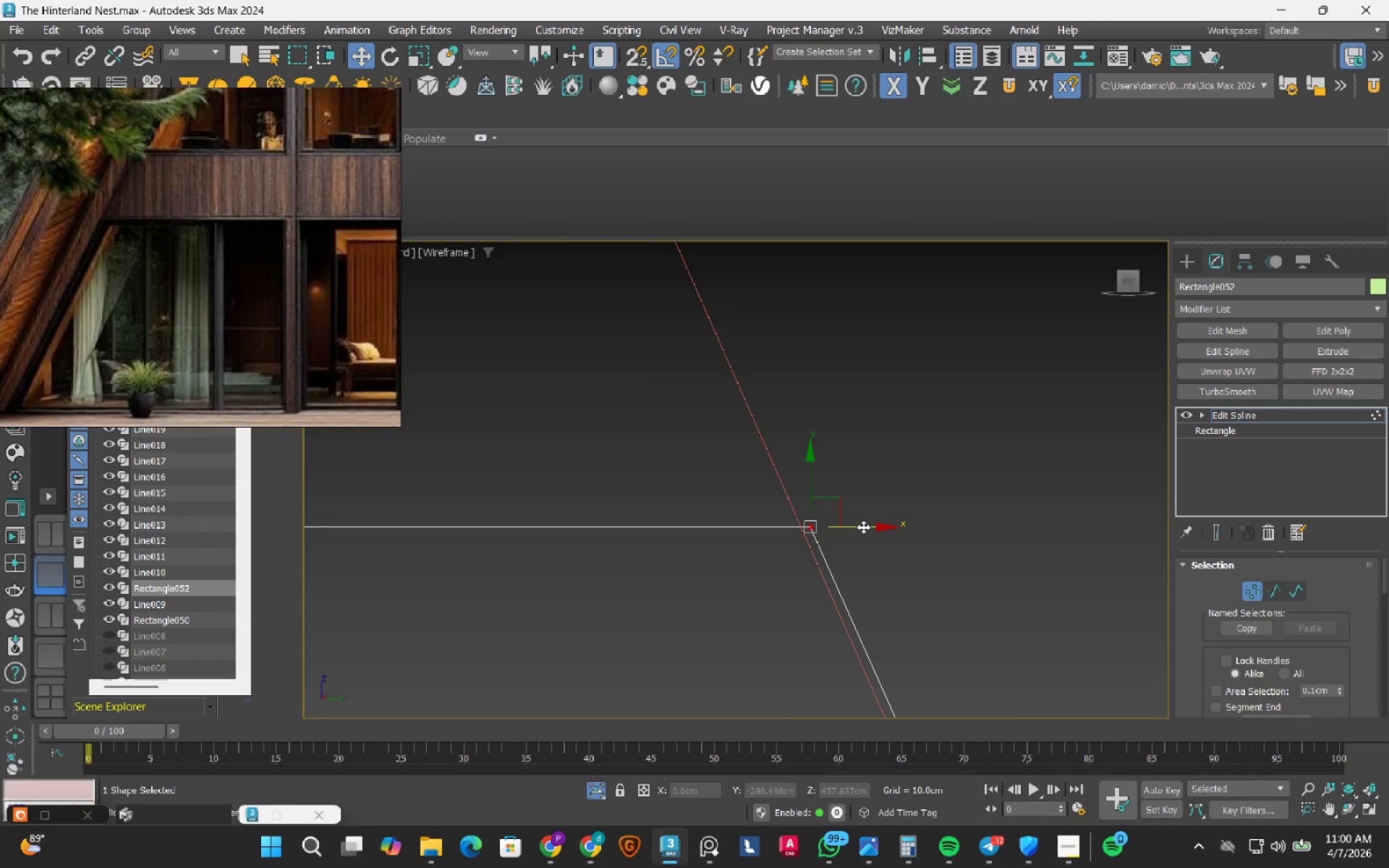 
left_click_drag(start_coordinate=[862, 527], to_coordinate=[857, 535])
 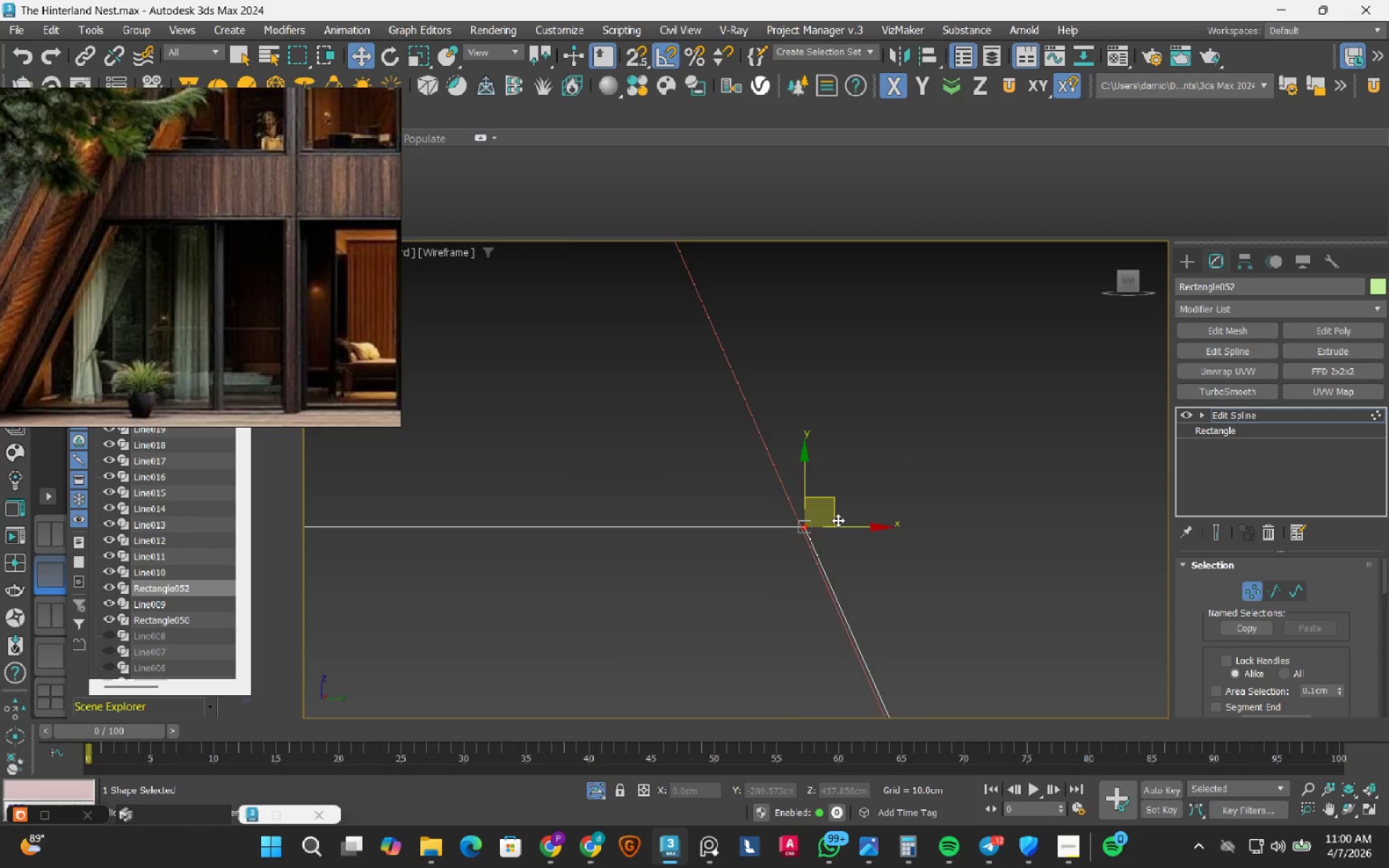 
scroll: coordinate [859, 521], scroll_direction: down, amount: 19.0
 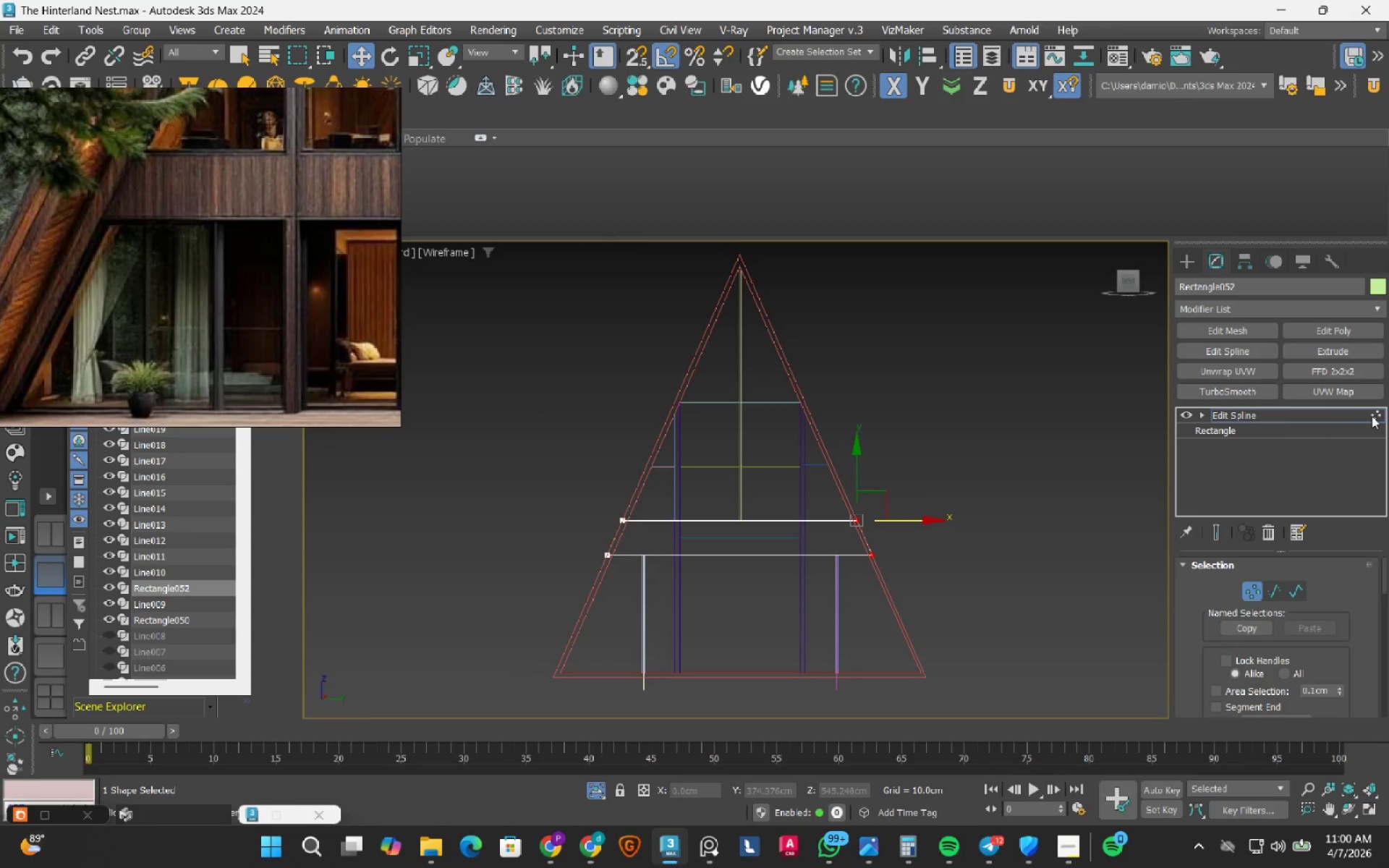 
left_click([1372, 415])
 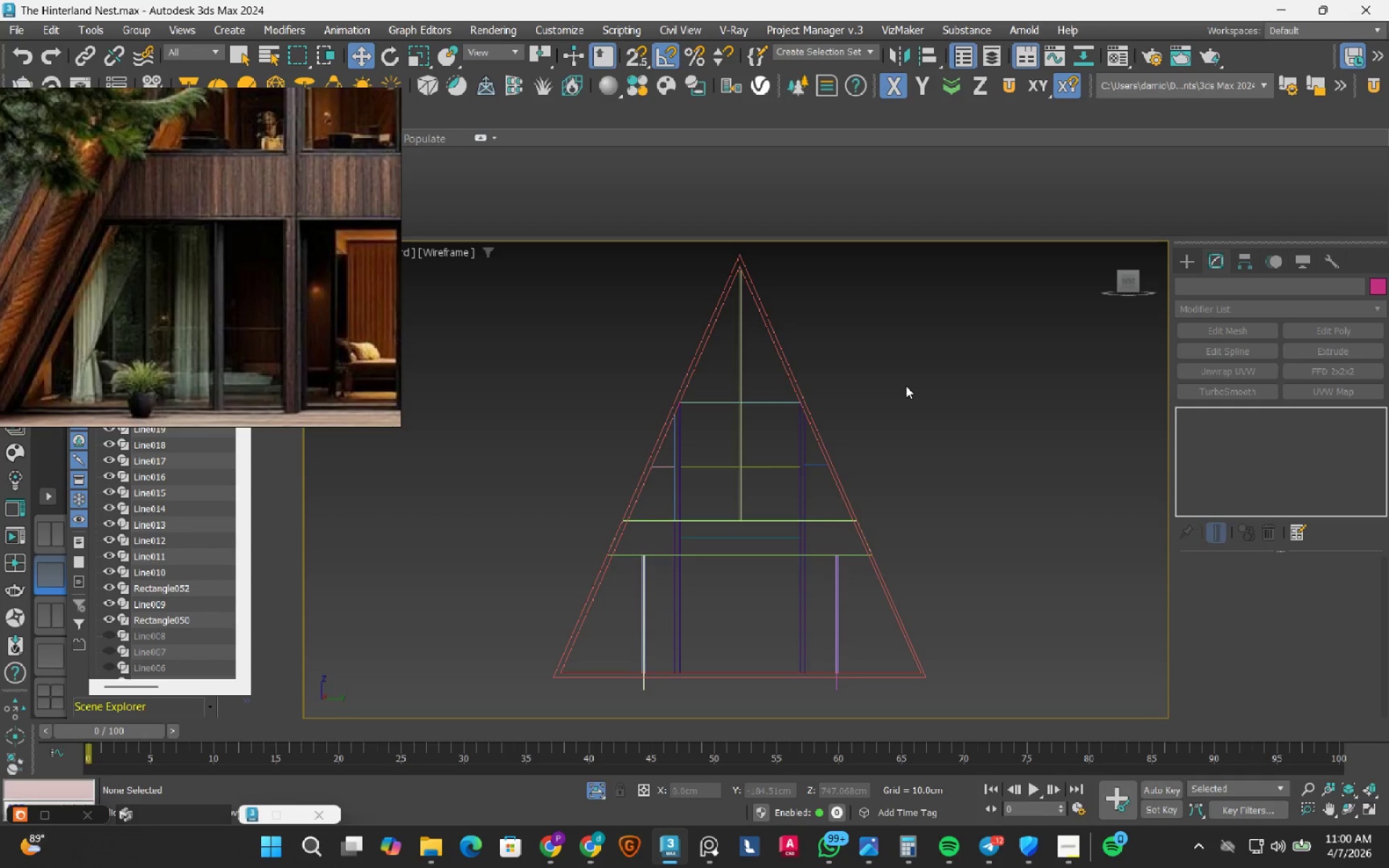 
wait(5.7)
 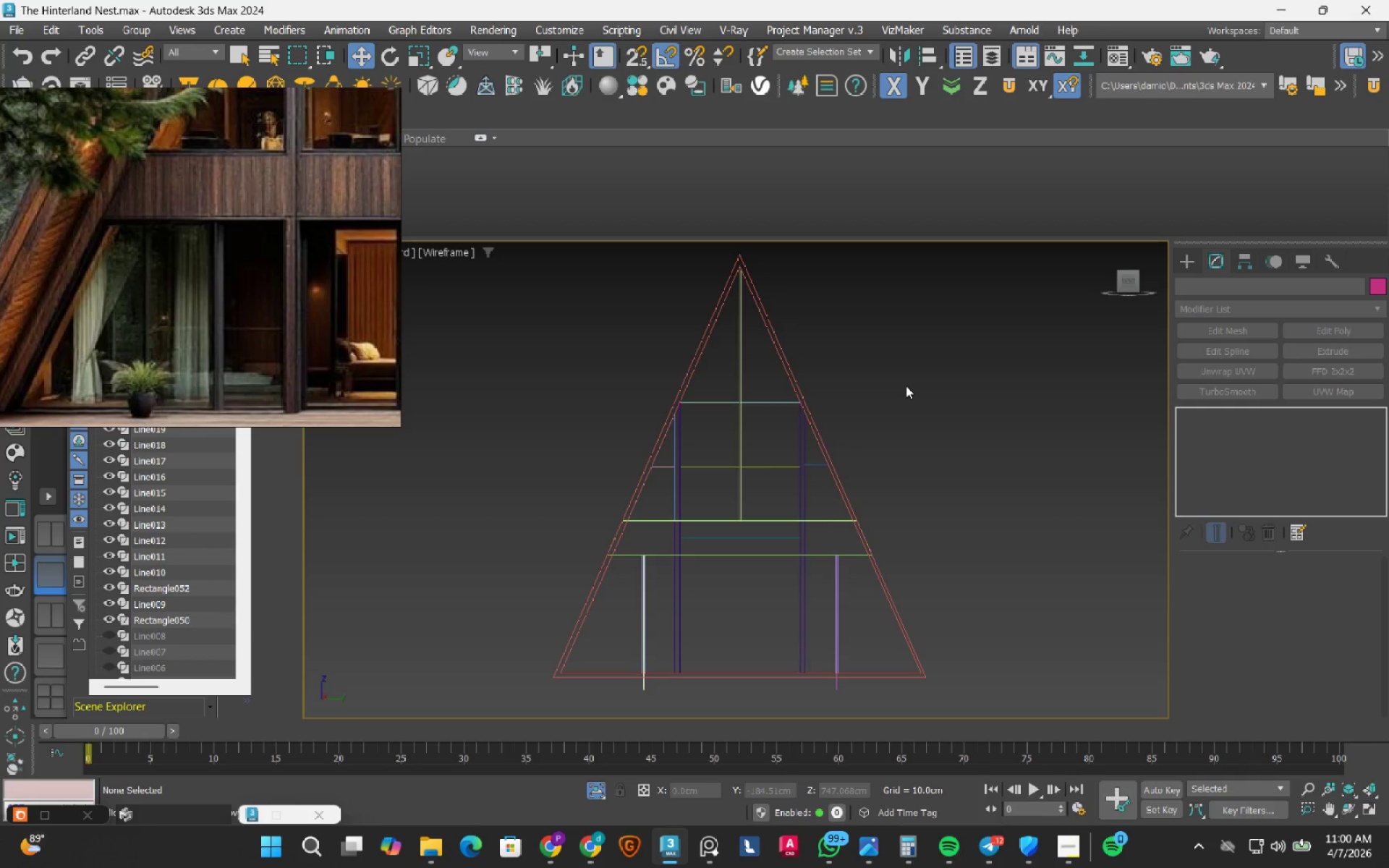 
scroll: coordinate [725, 448], scroll_direction: up, amount: 4.0
 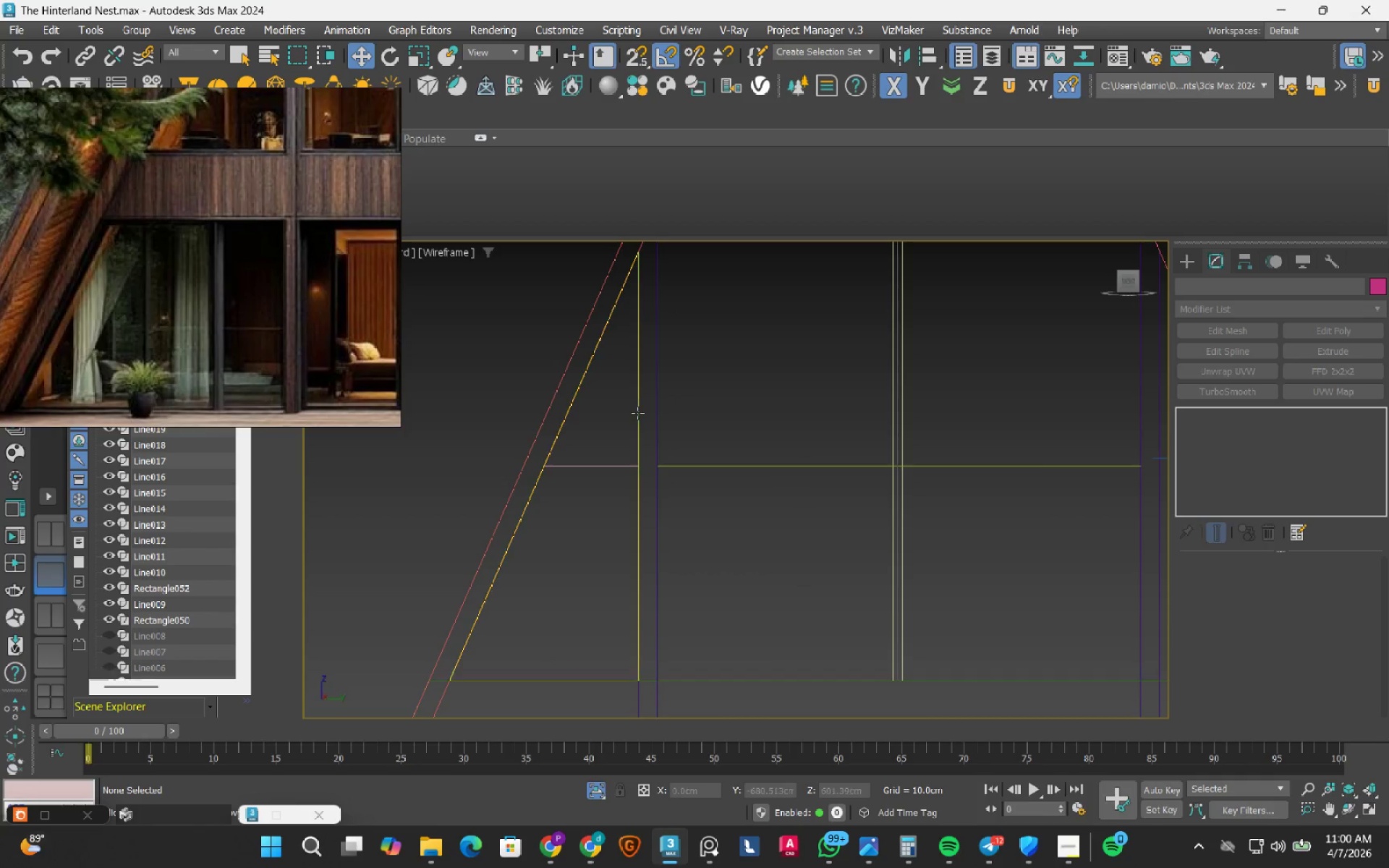 
left_click([637, 412])
 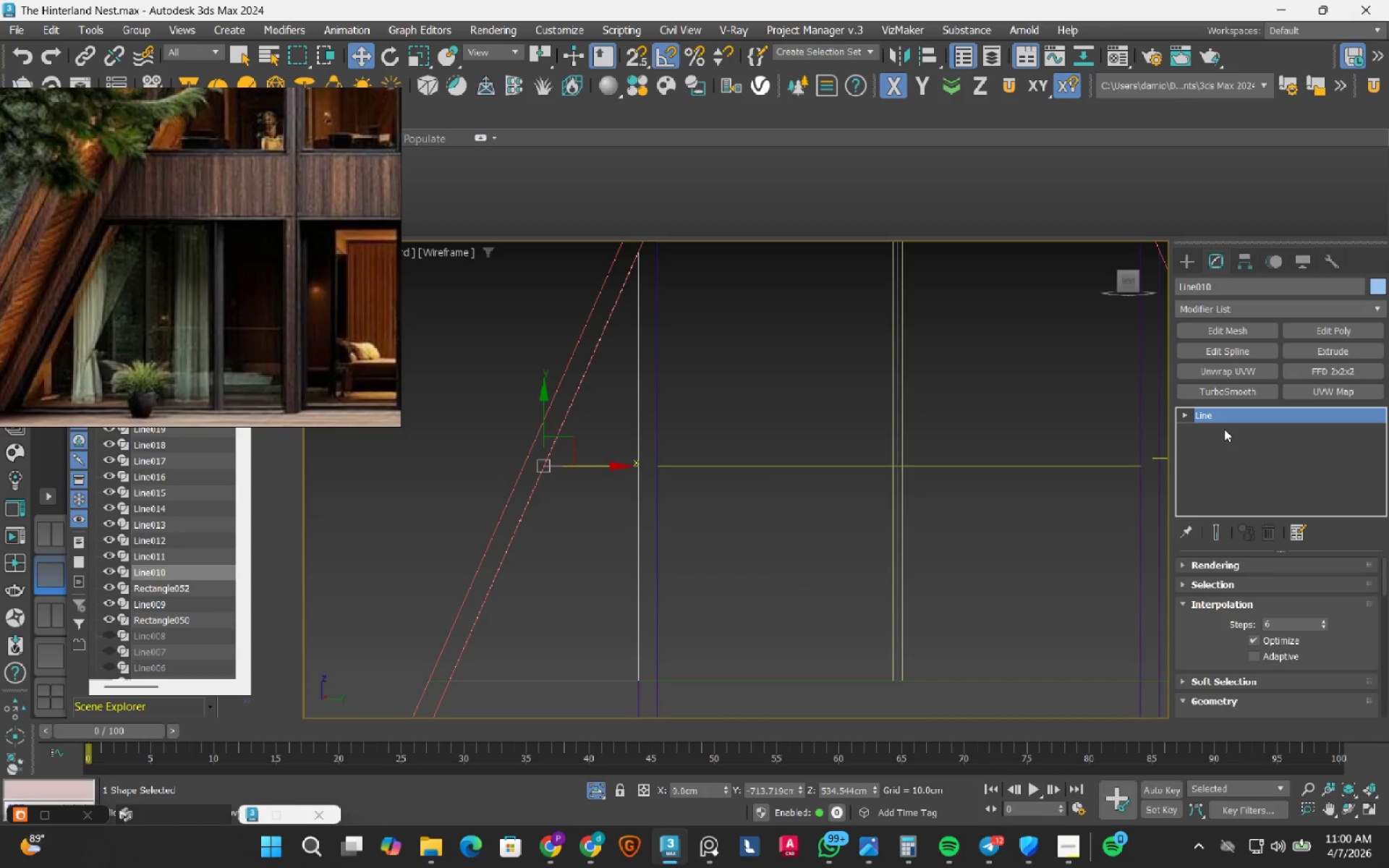 
key(3)
 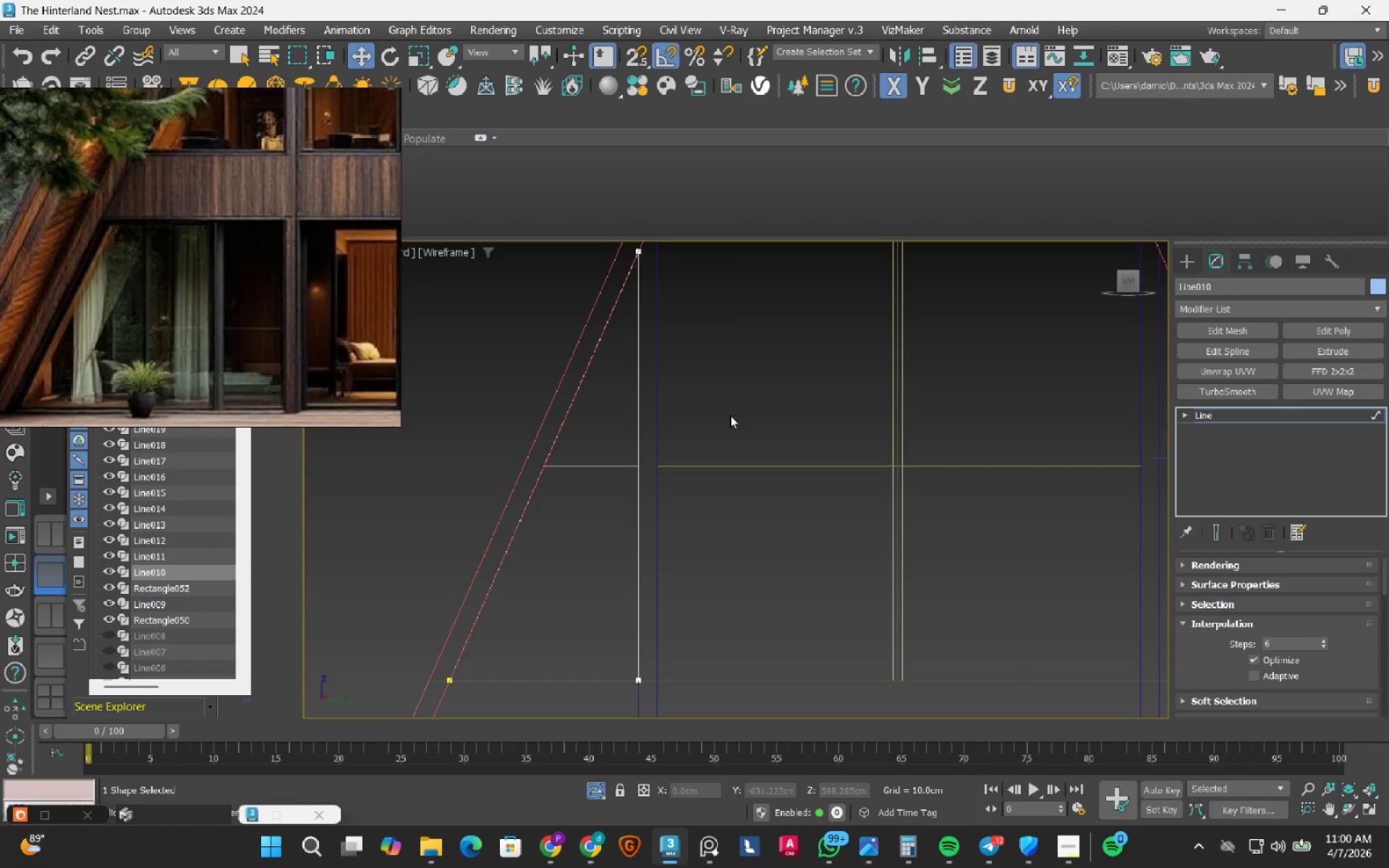 
left_click_drag(start_coordinate=[725, 366], to_coordinate=[578, 439])
 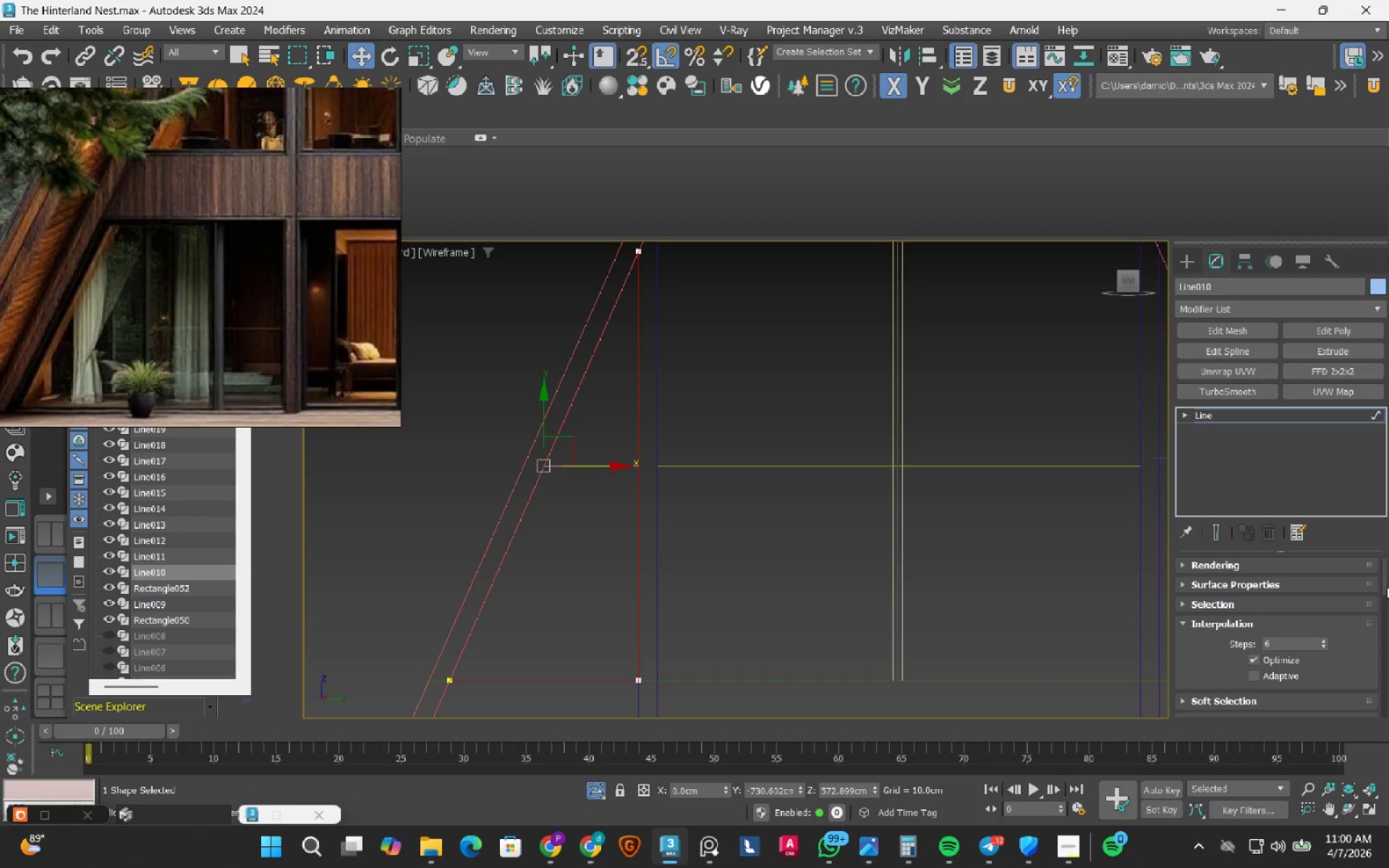 
left_click_drag(start_coordinate=[1387, 584], to_coordinate=[1371, 663])
 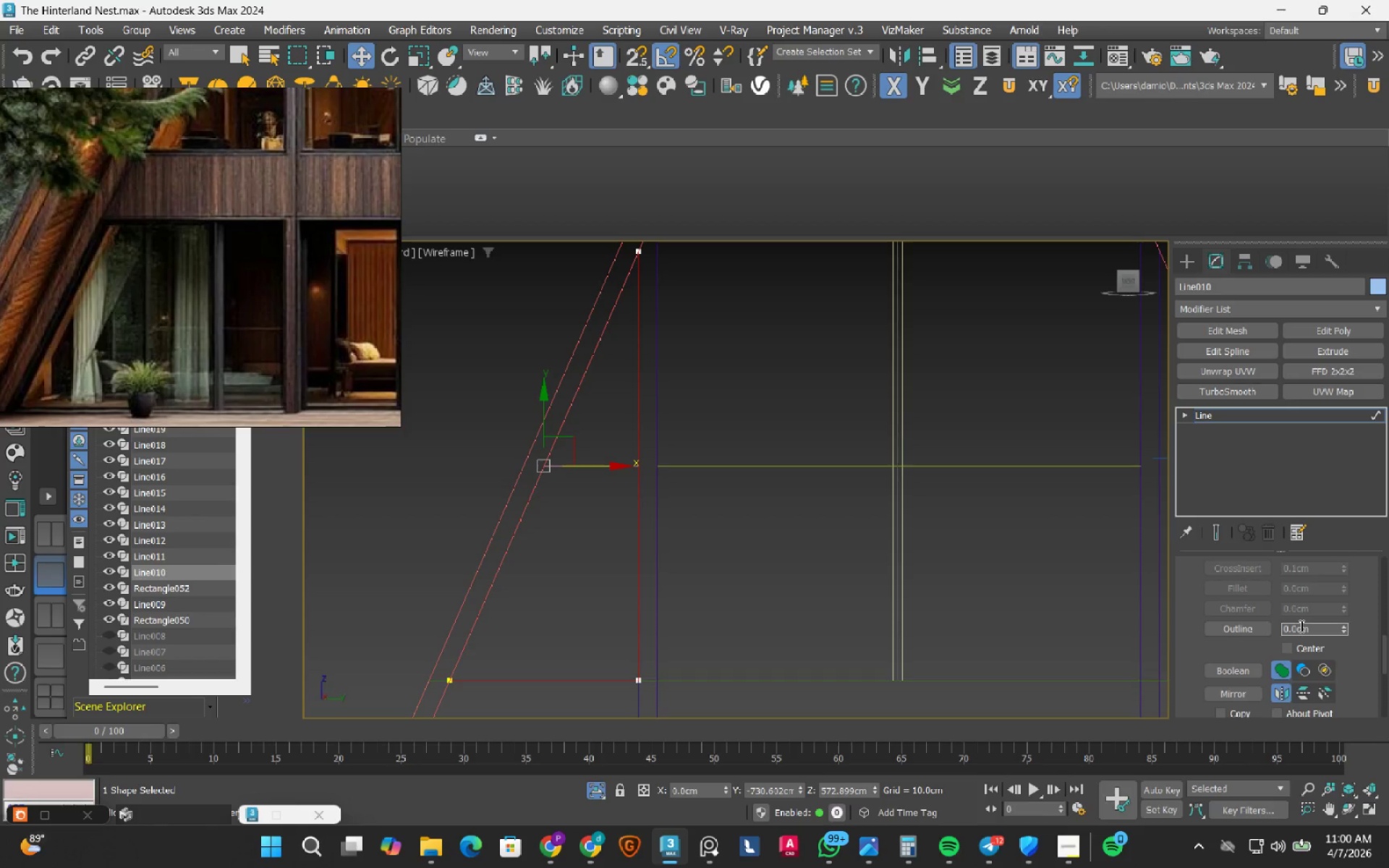 
double_click([1300, 626])
 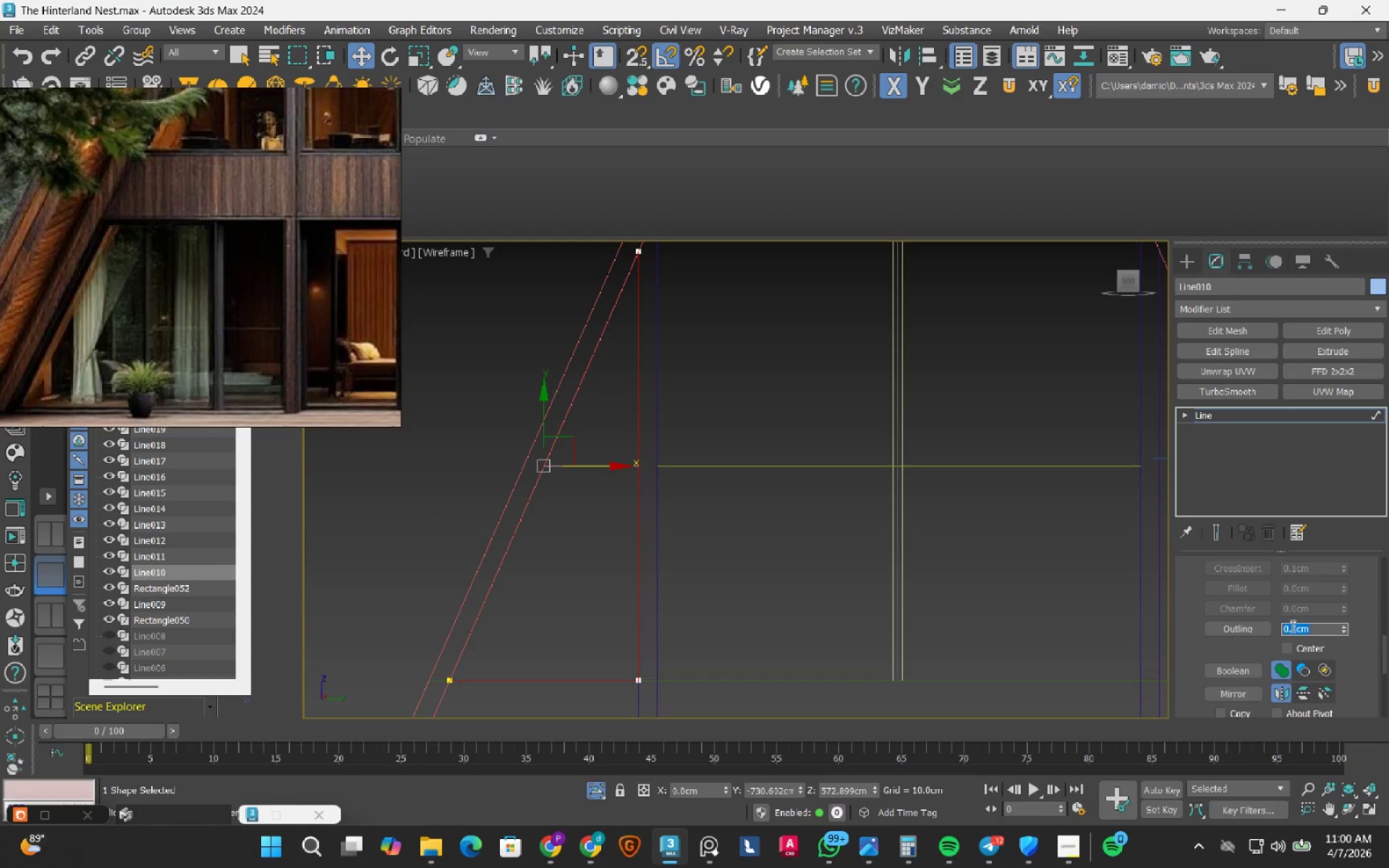 
key(Numpad5)
 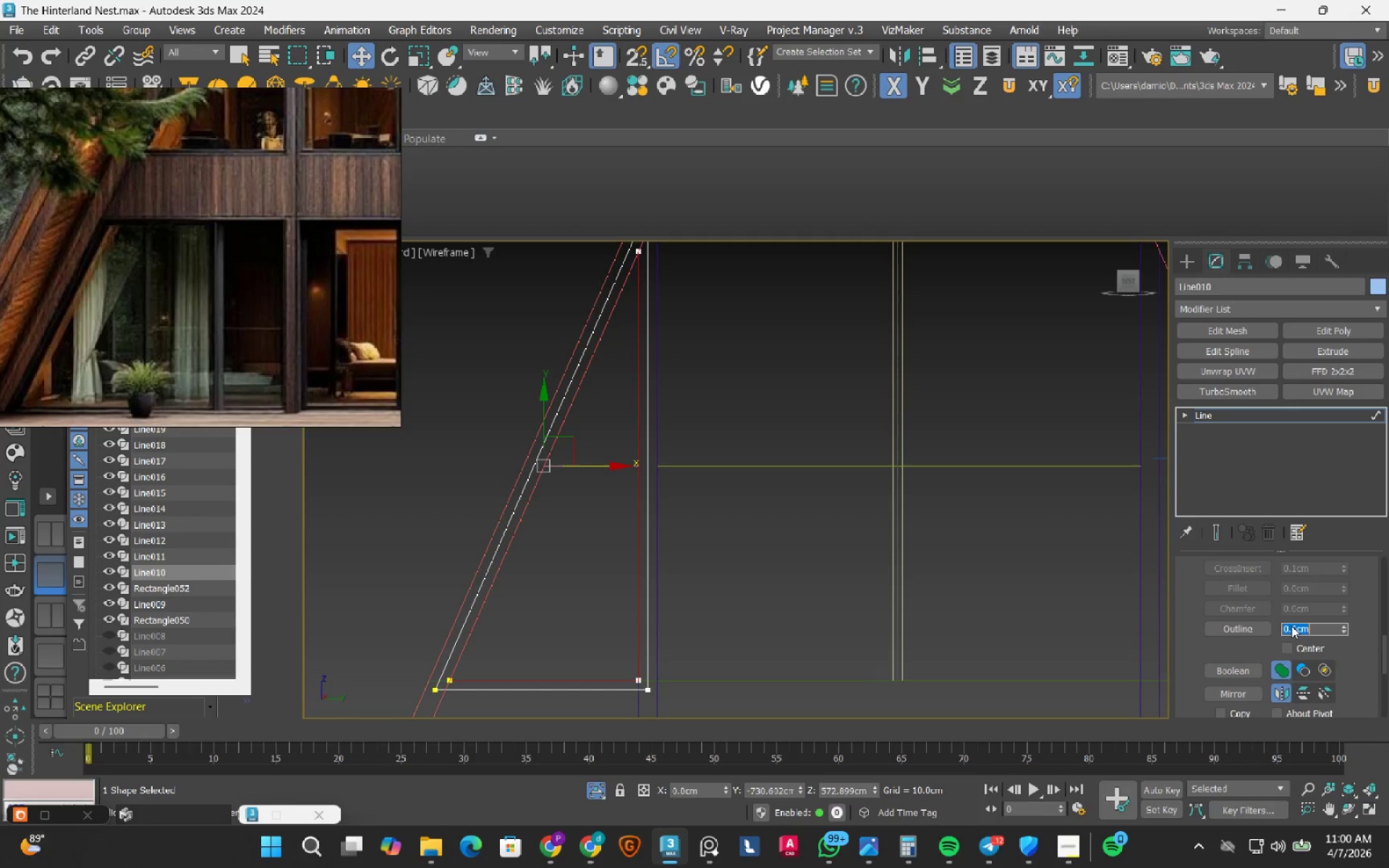 
key(NumpadEnter)
 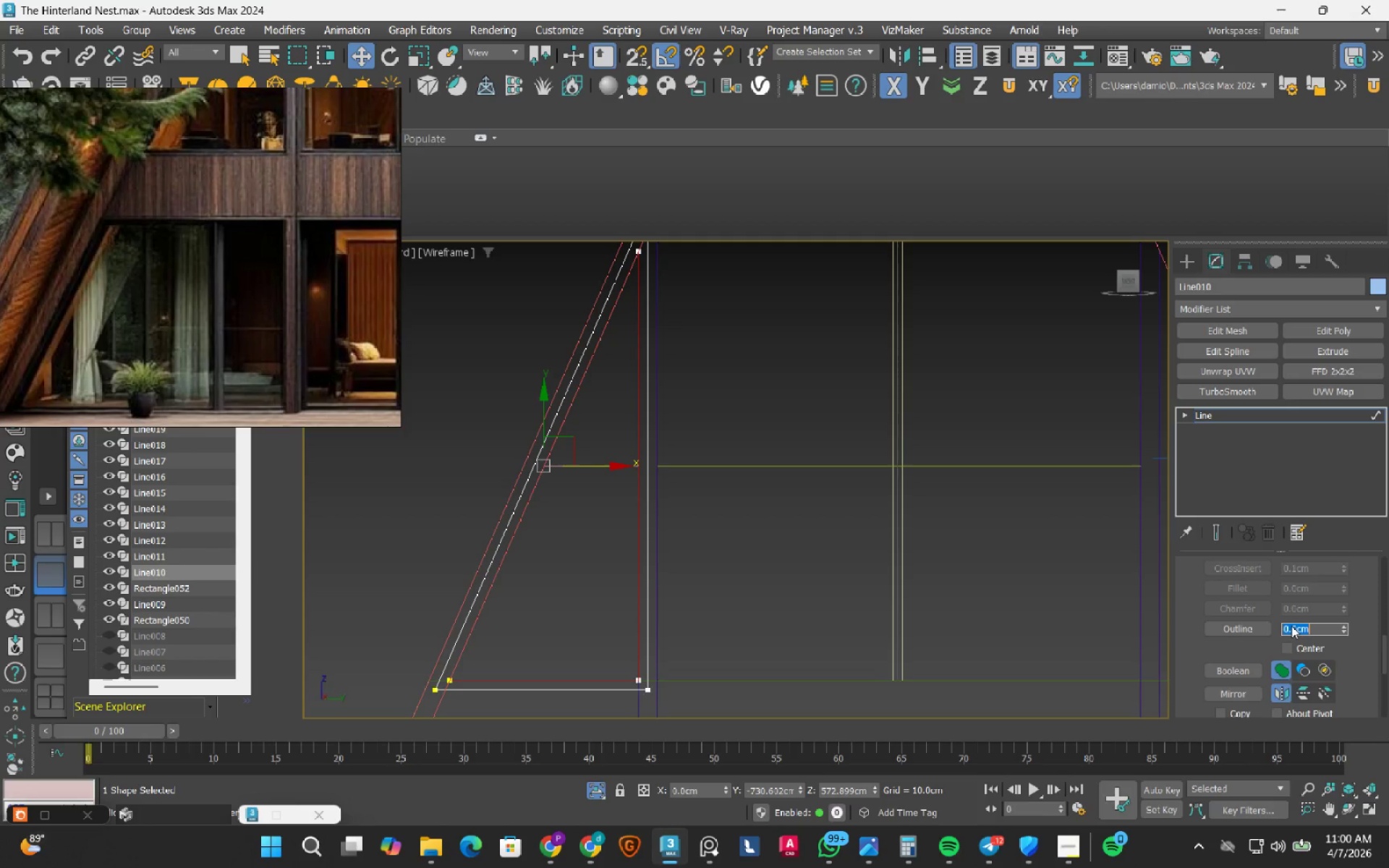 
key(Control+Z)
 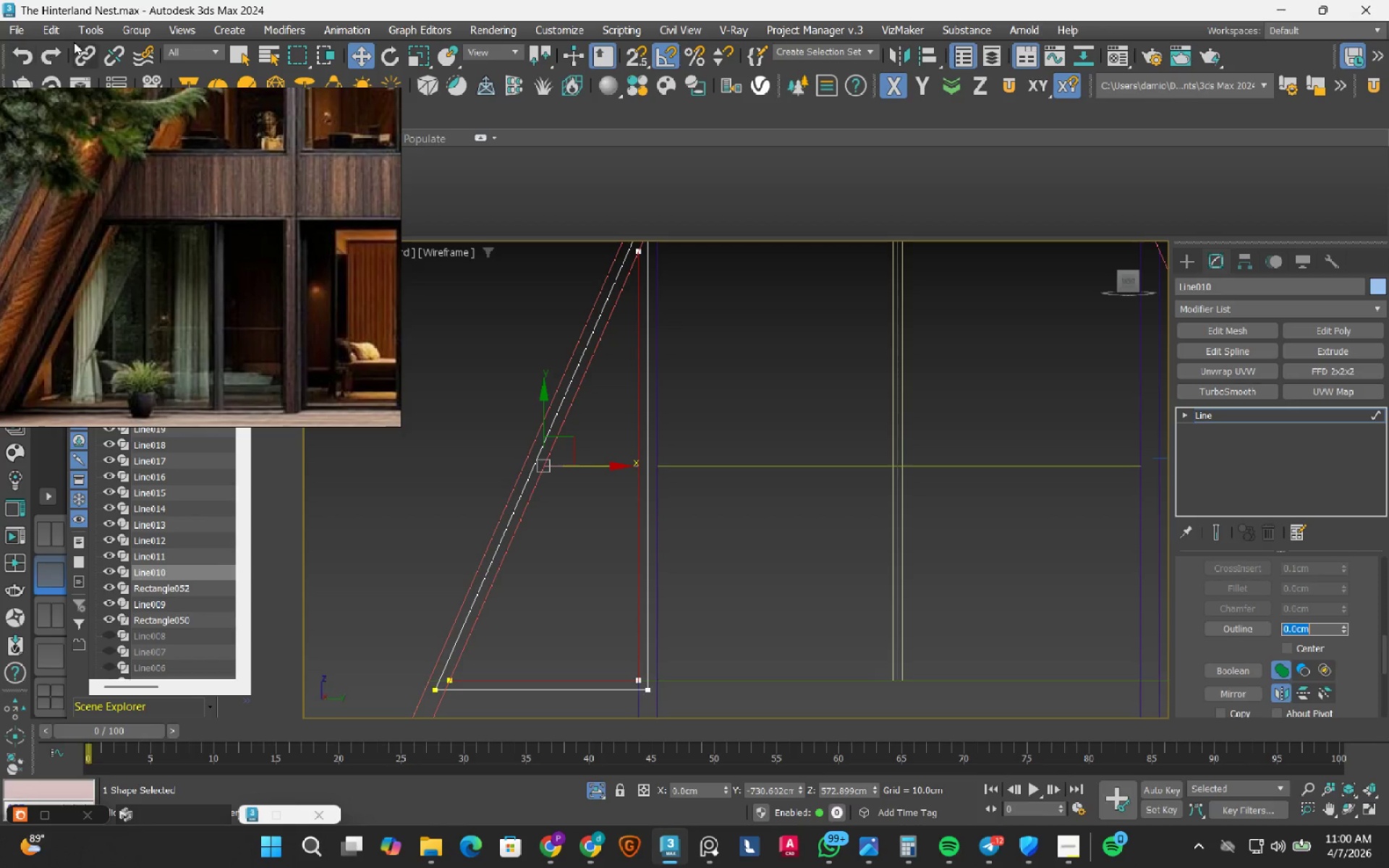 
left_click([27, 52])
 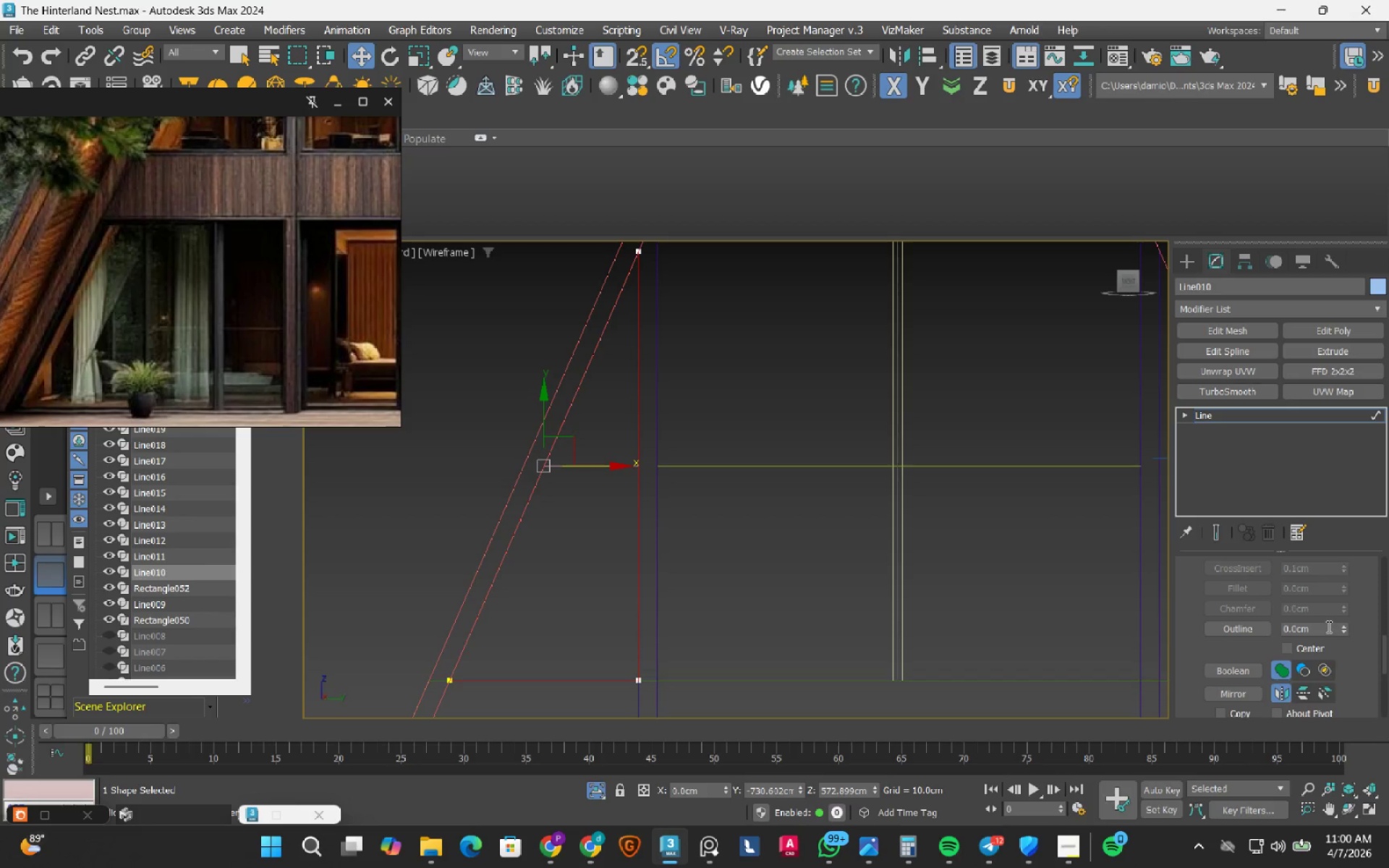 
double_click([1326, 624])
 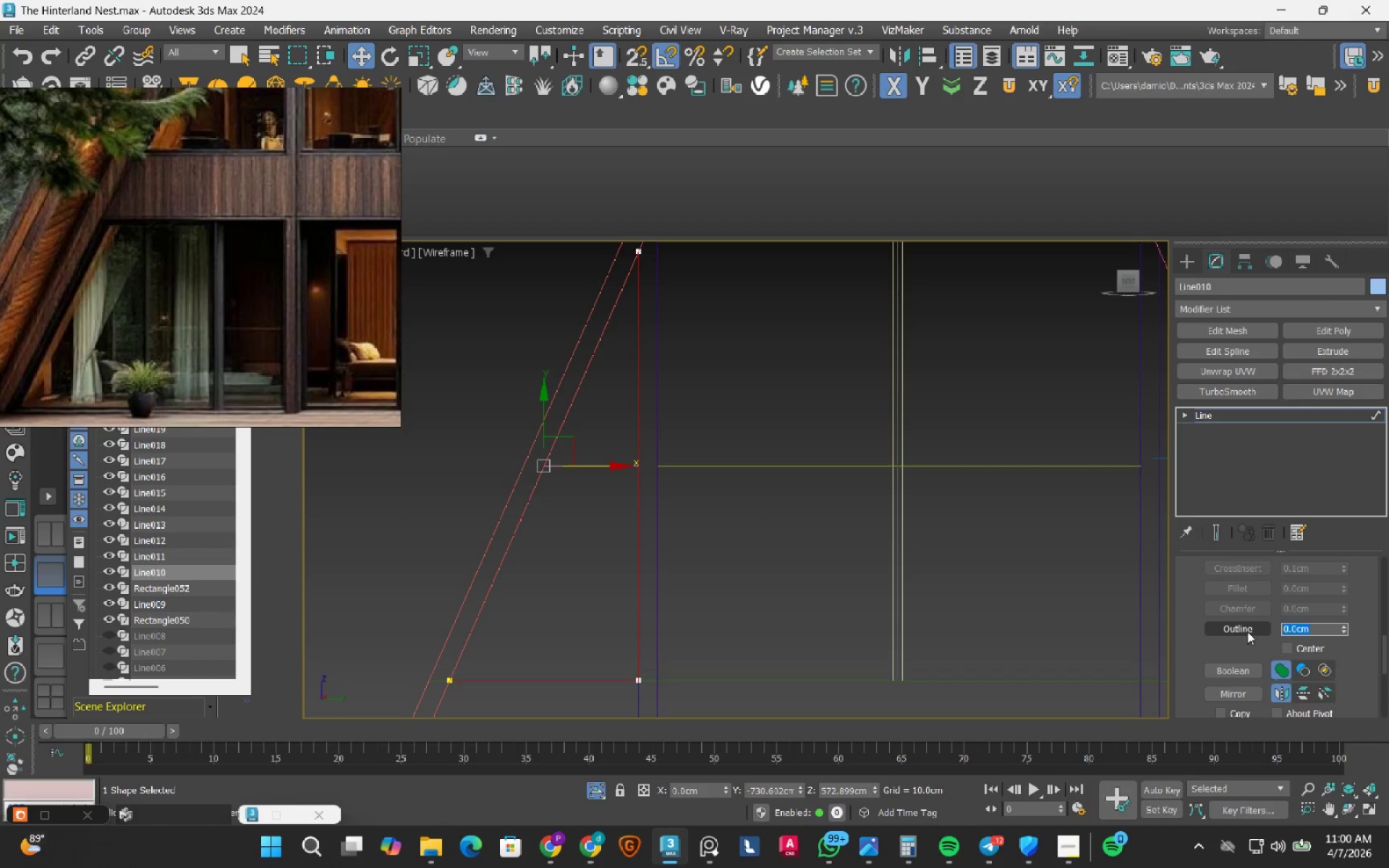 
key(NumpadSubtract)
 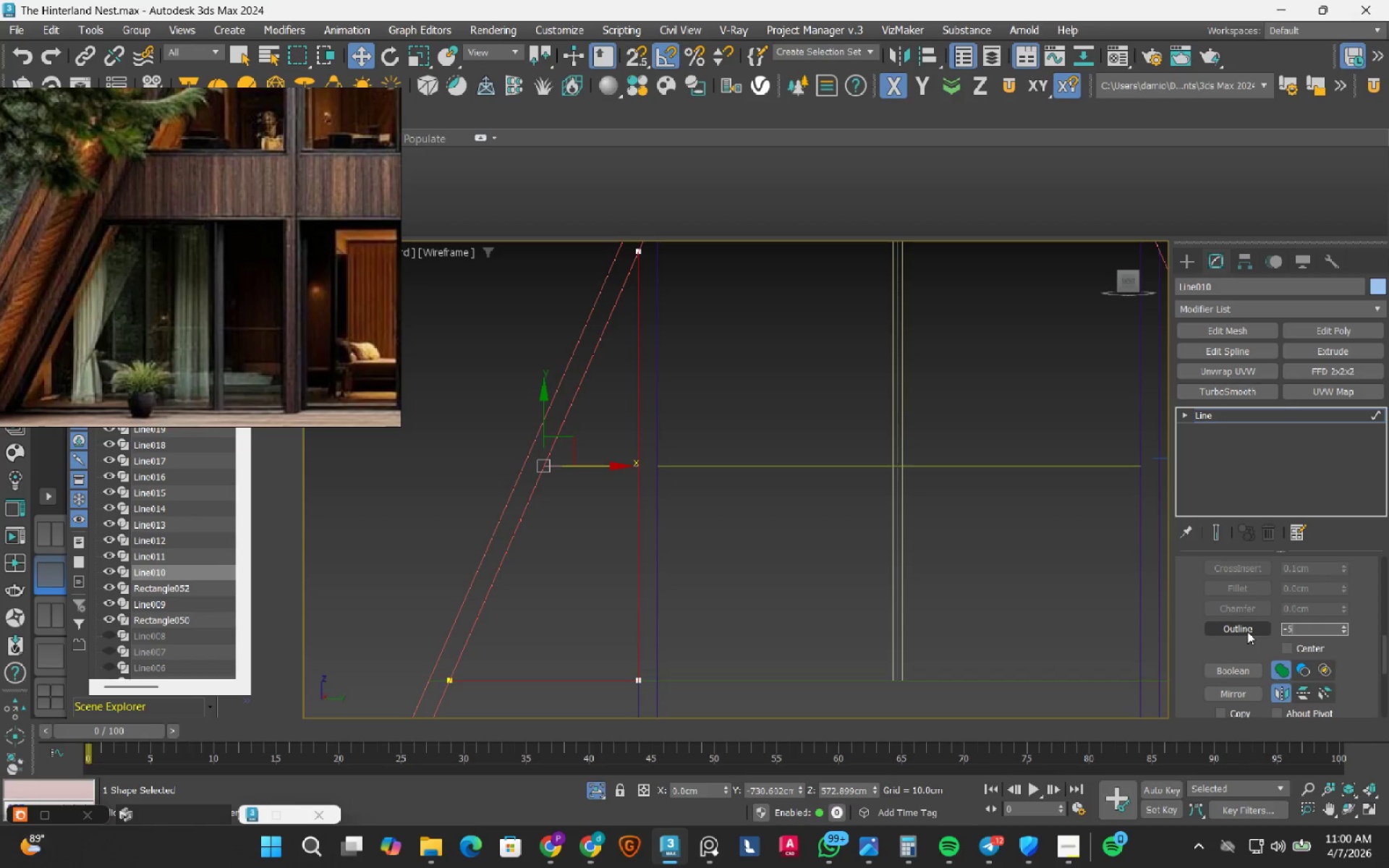 
key(Numpad5)
 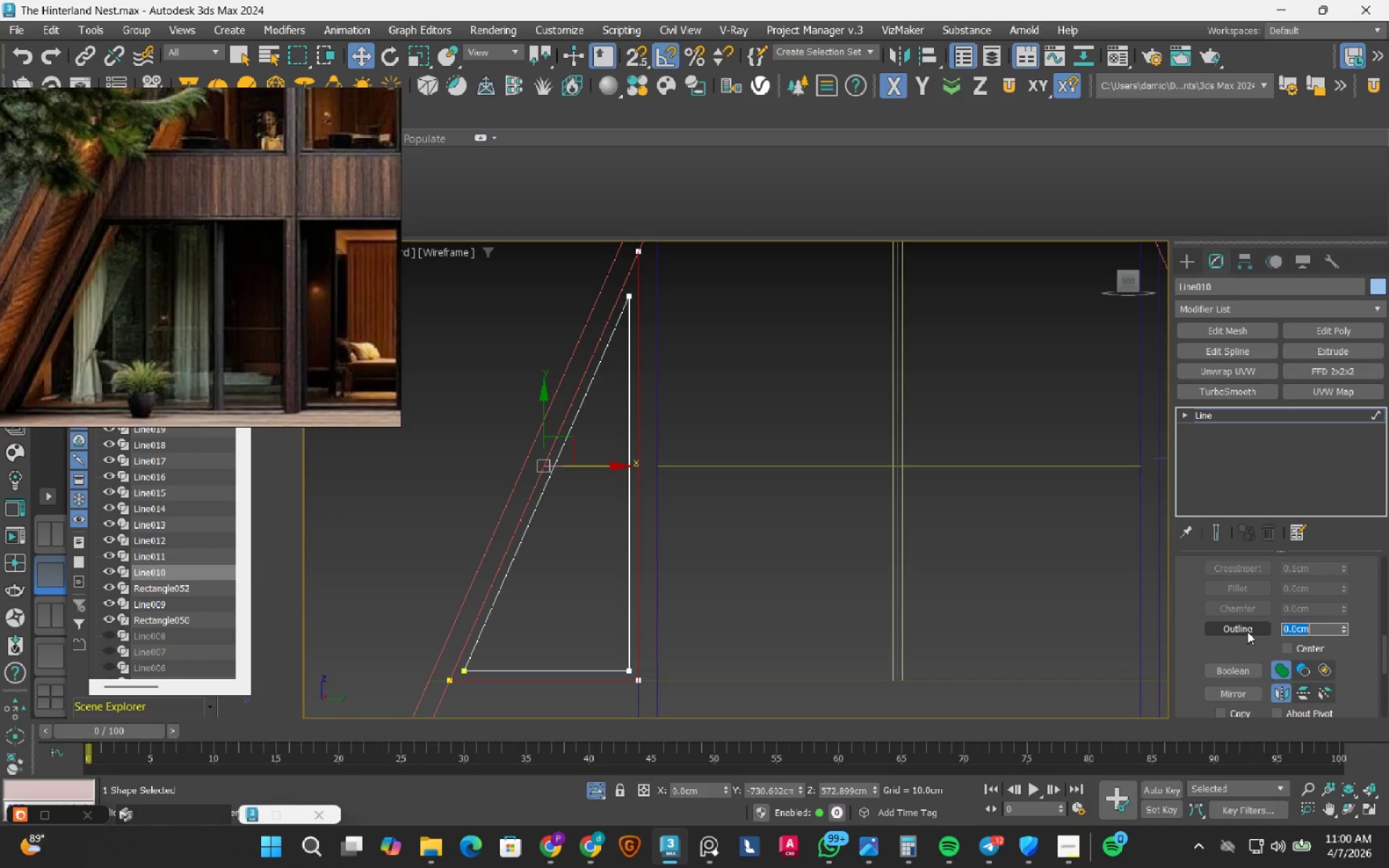 
key(NumpadEnter)
 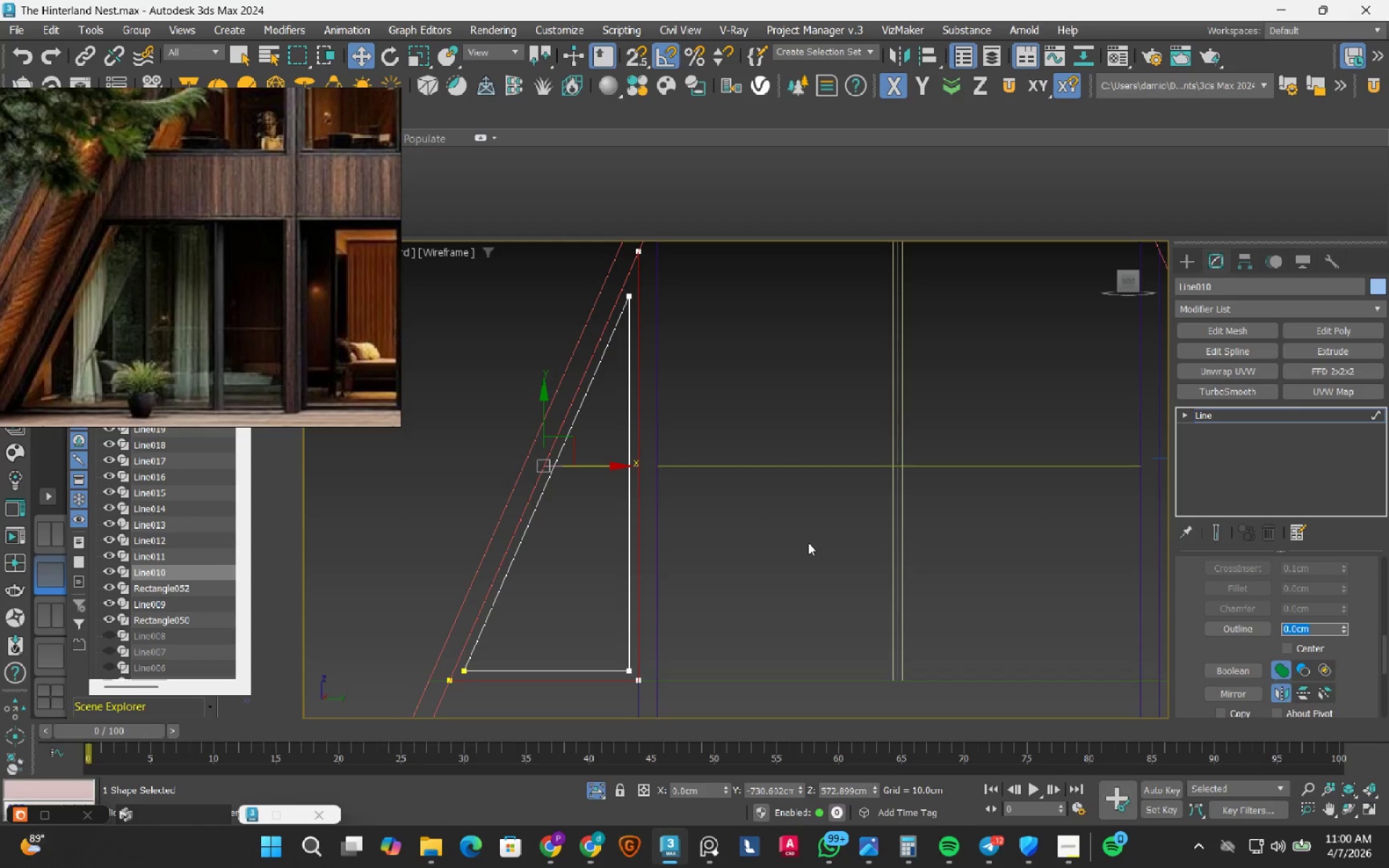 
scroll: coordinate [611, 585], scroll_direction: down, amount: 3.0
 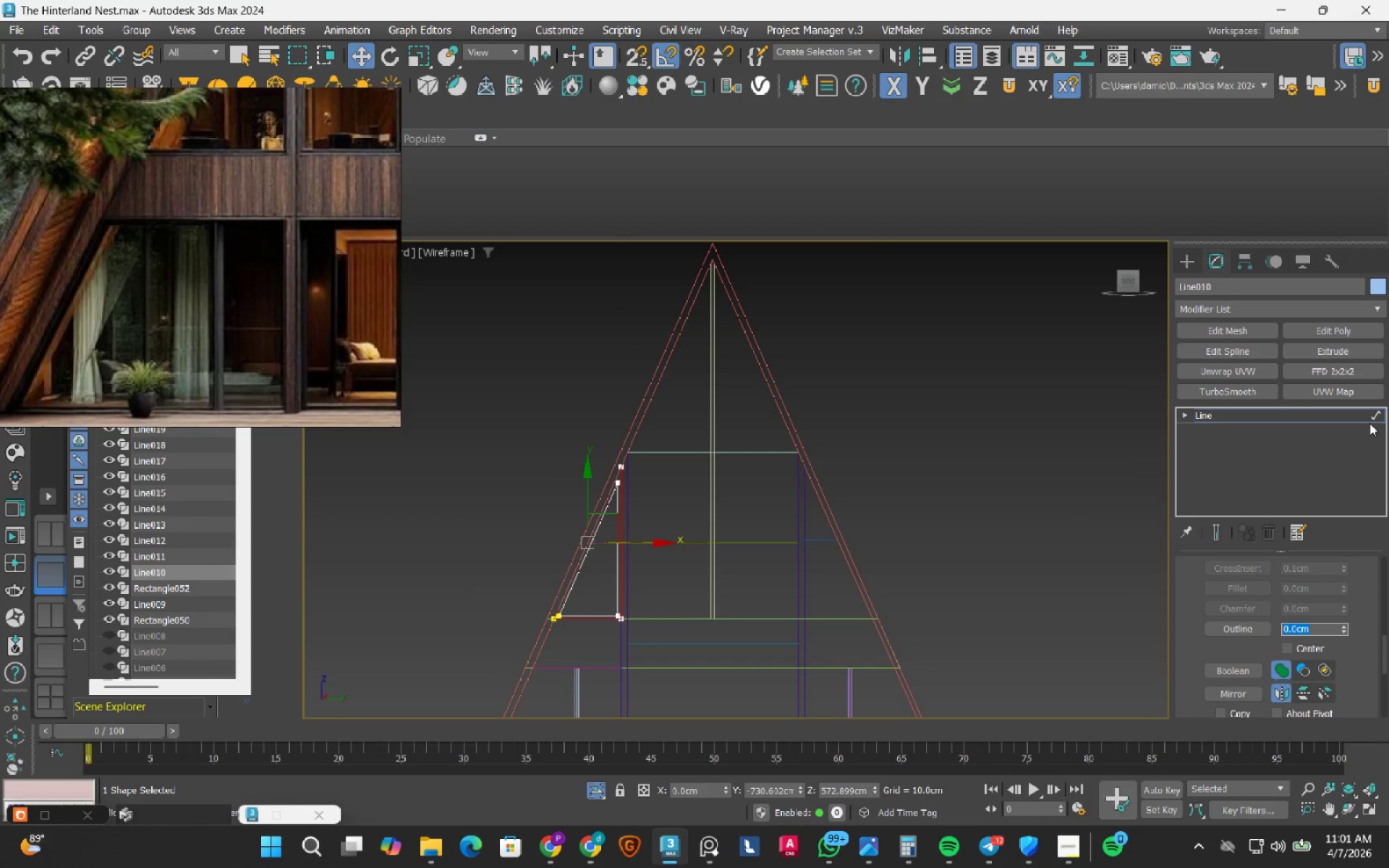 
left_click([1372, 418])
 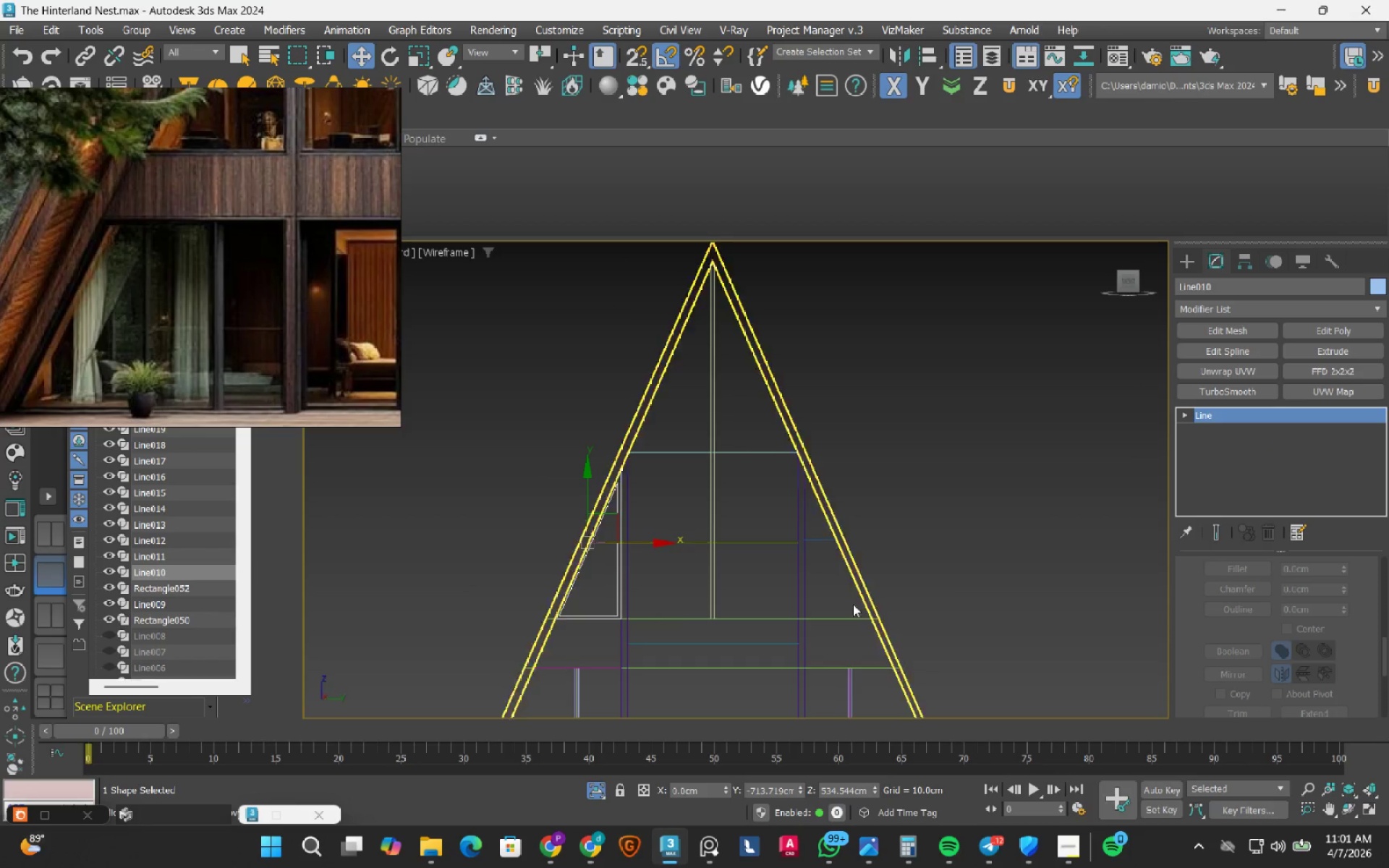 
scroll: coordinate [783, 608], scroll_direction: up, amount: 2.0
 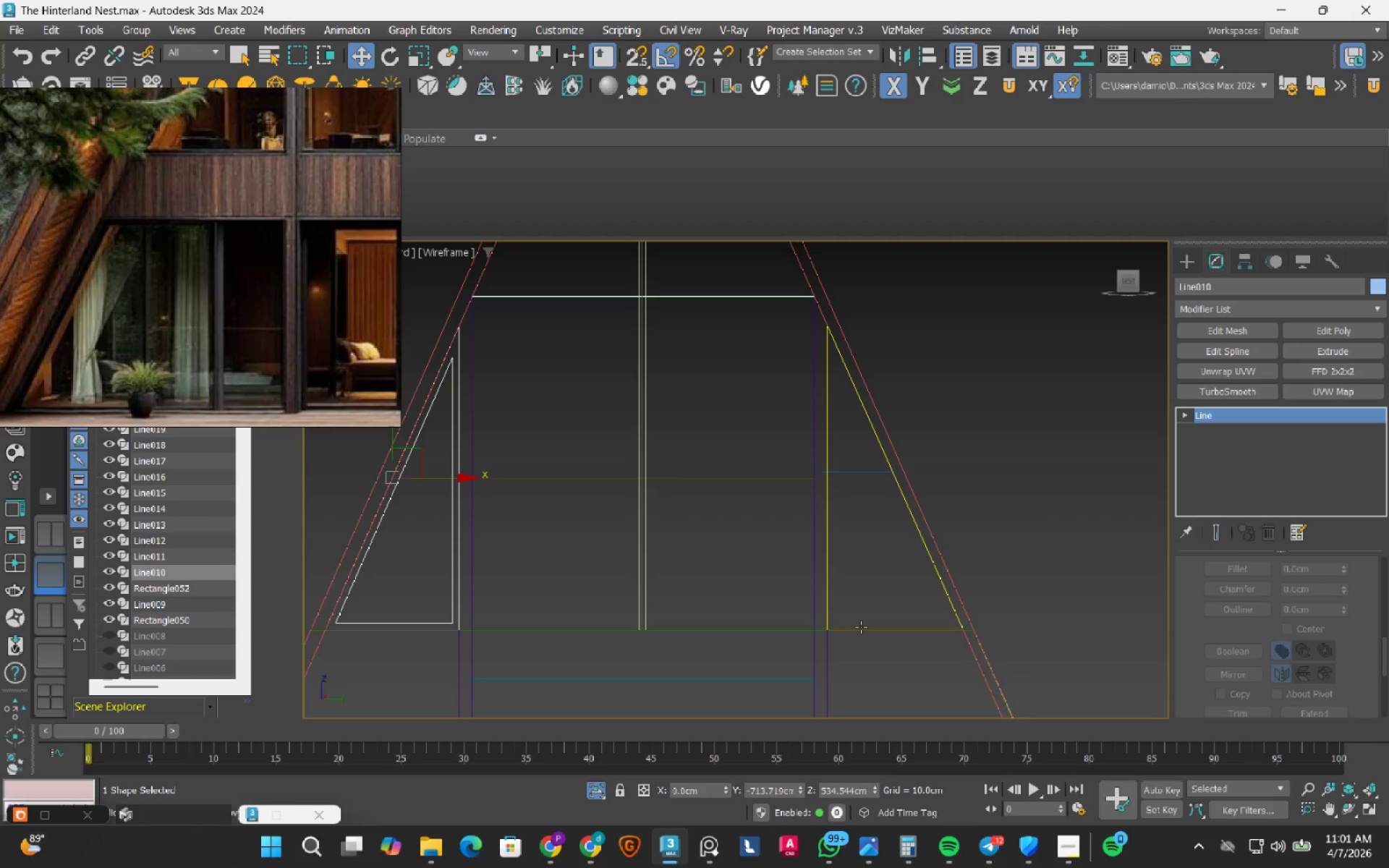 
left_click([861, 627])
 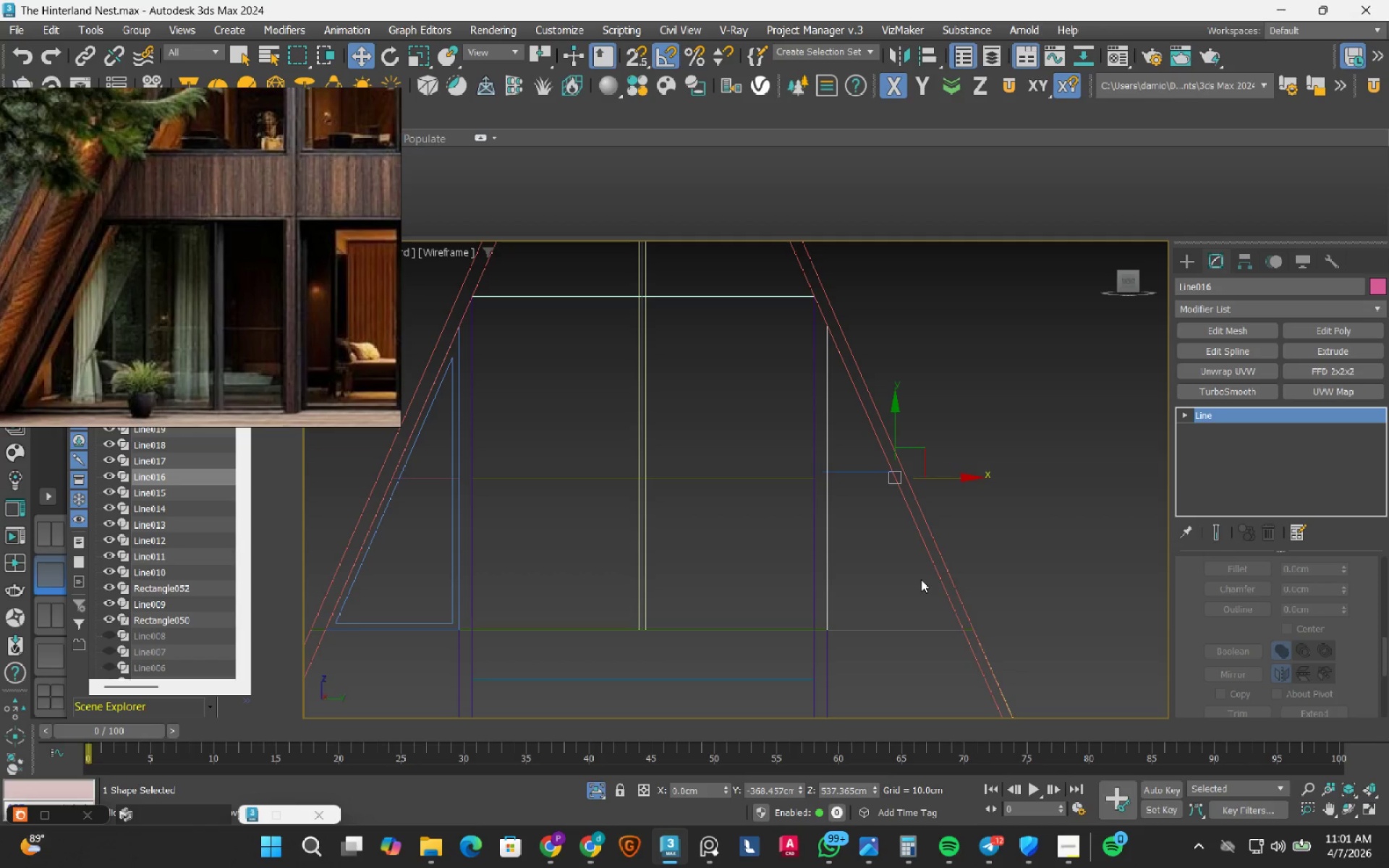 
key(3)
 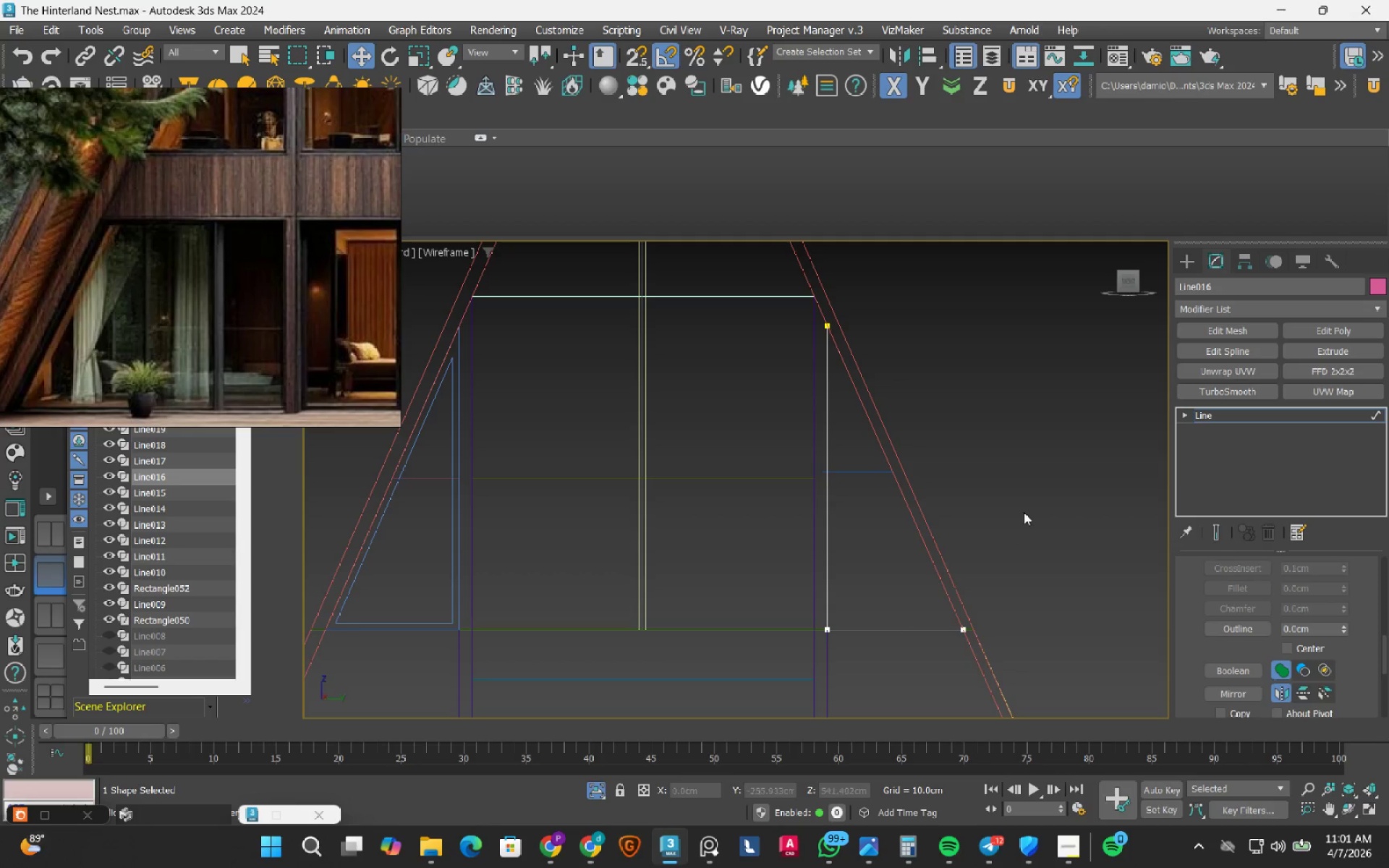 
left_click_drag(start_coordinate=[1003, 529], to_coordinate=[864, 679])
 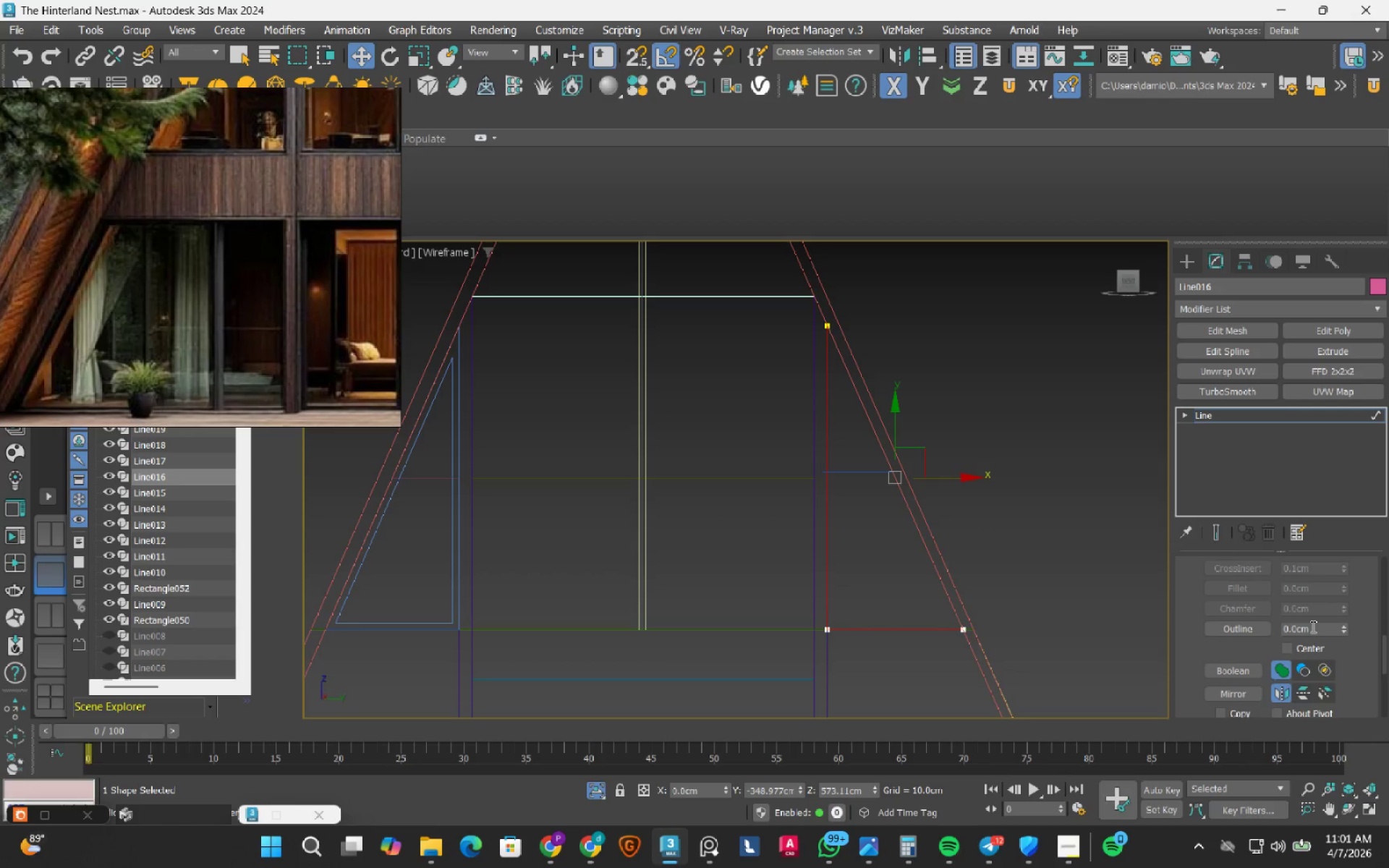 
double_click([1312, 626])
 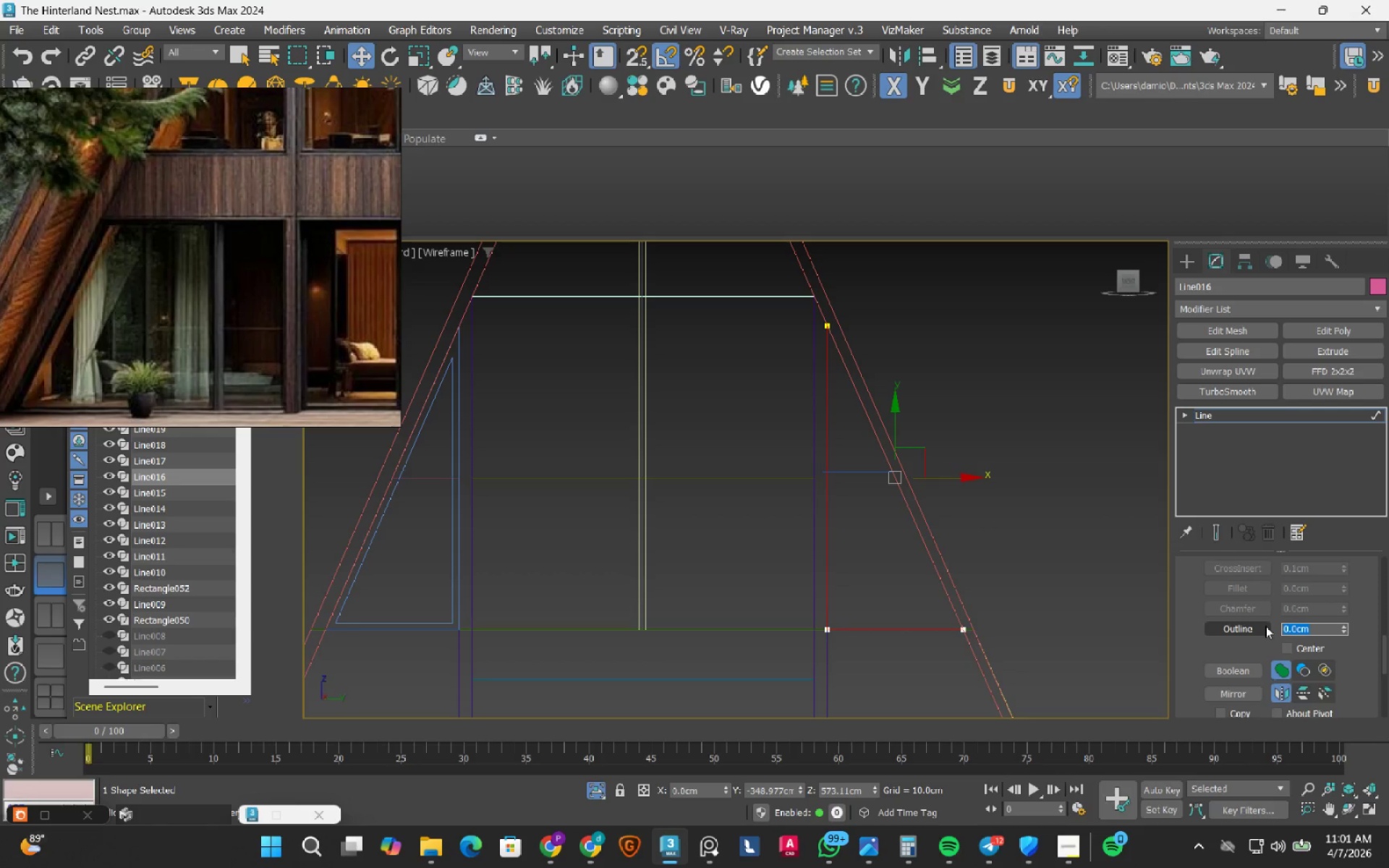 
key(NumpadSubtract)
 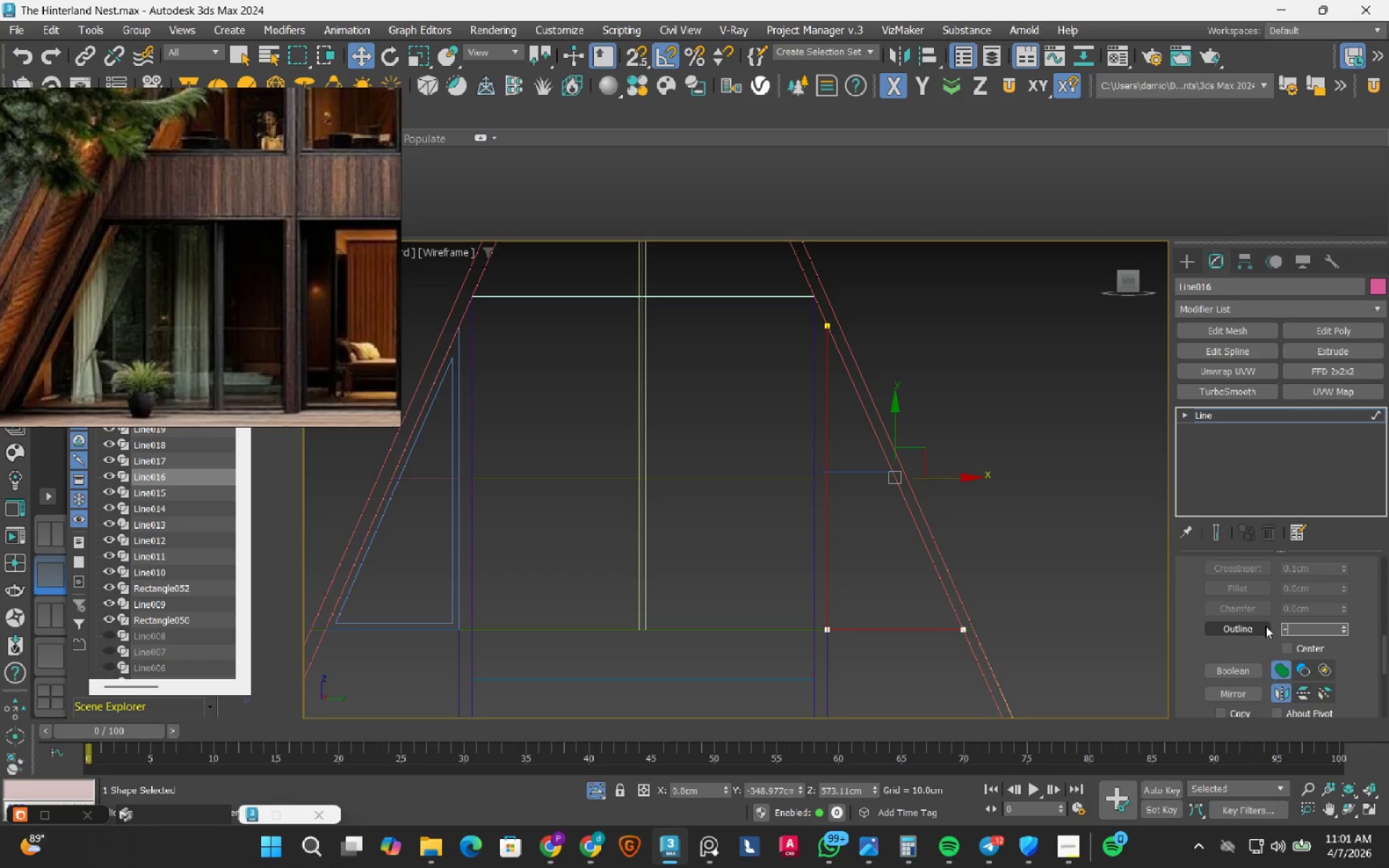 
key(Numpad5)
 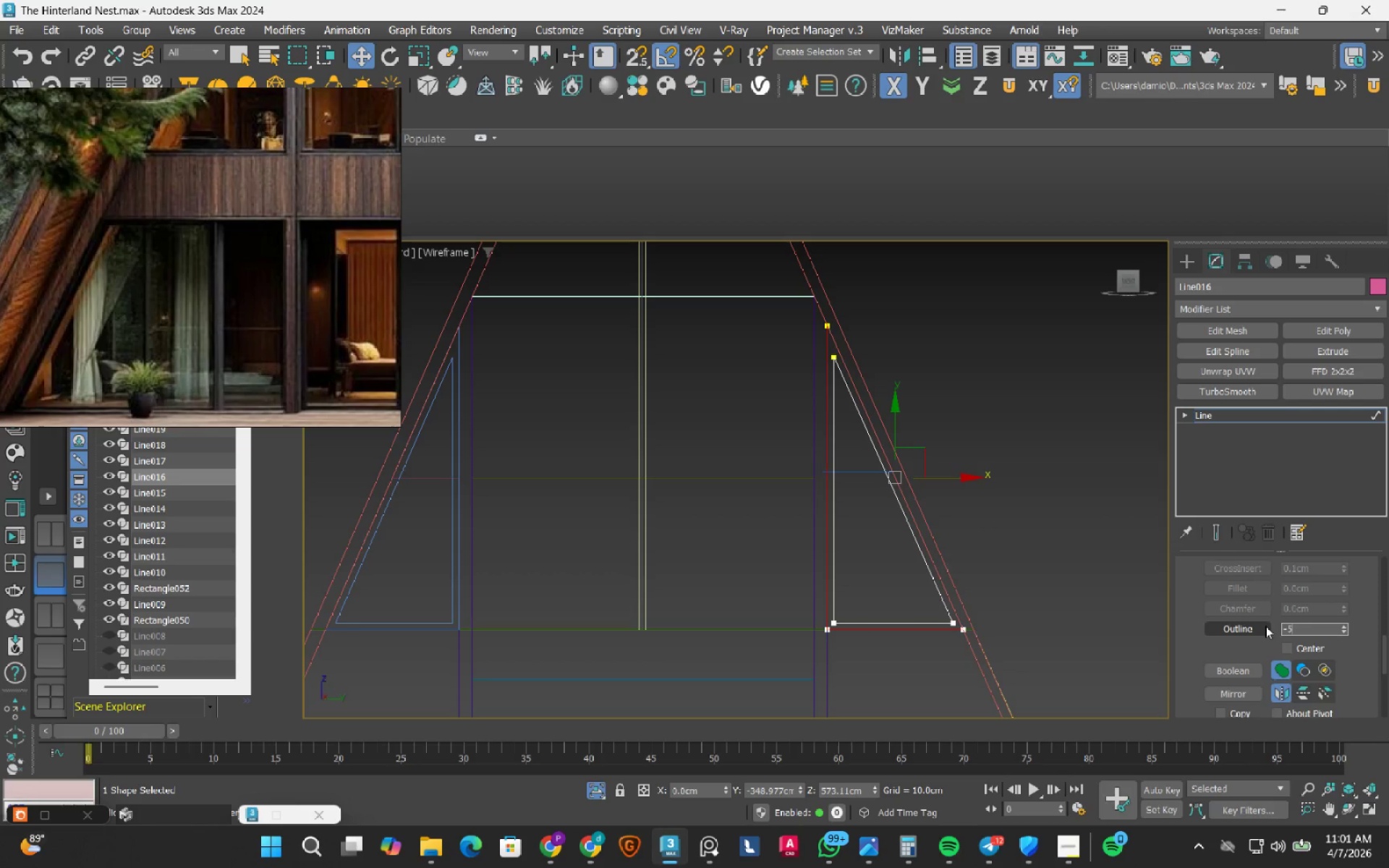 
key(NumpadEnter)
 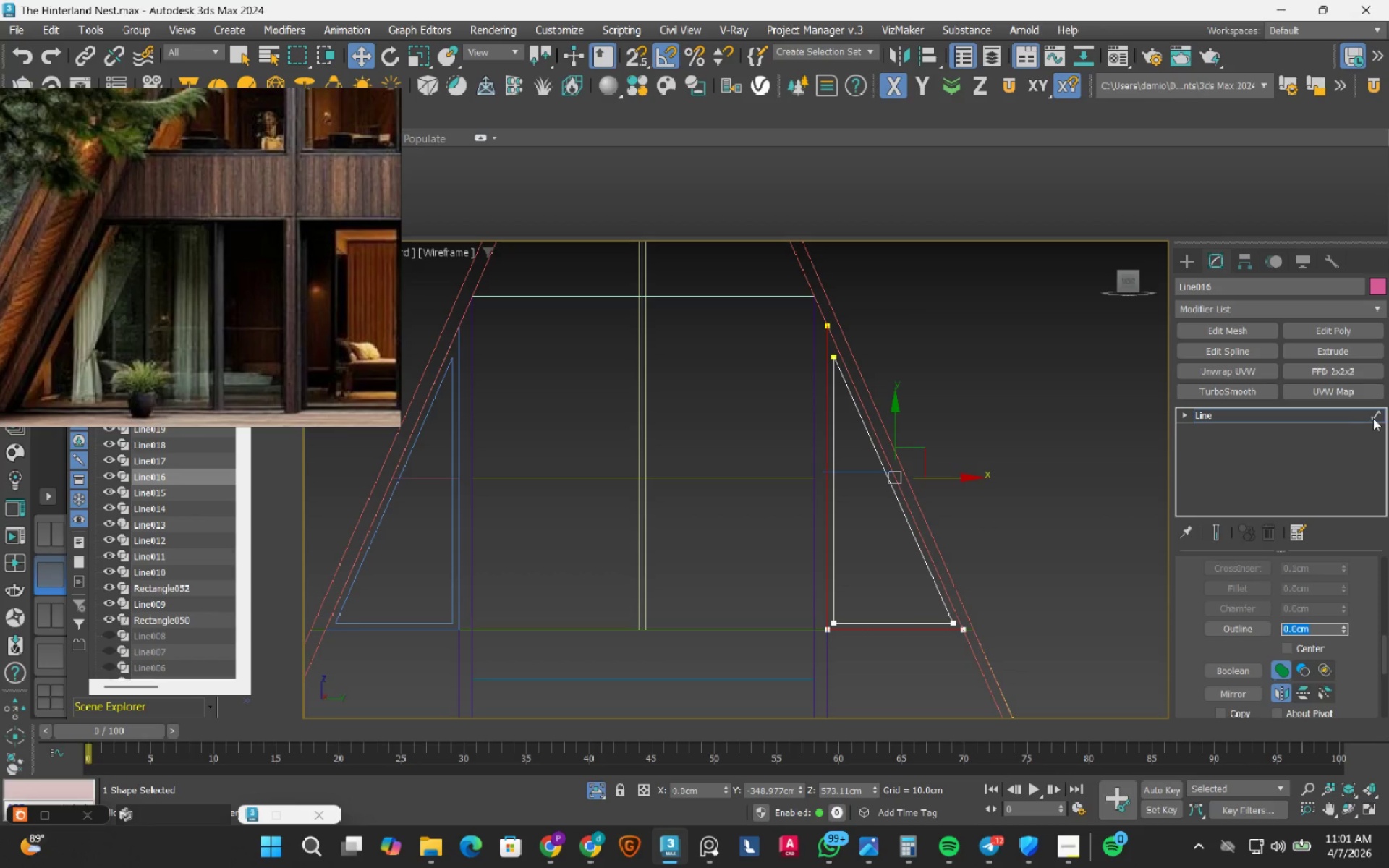 
left_click([1379, 414])
 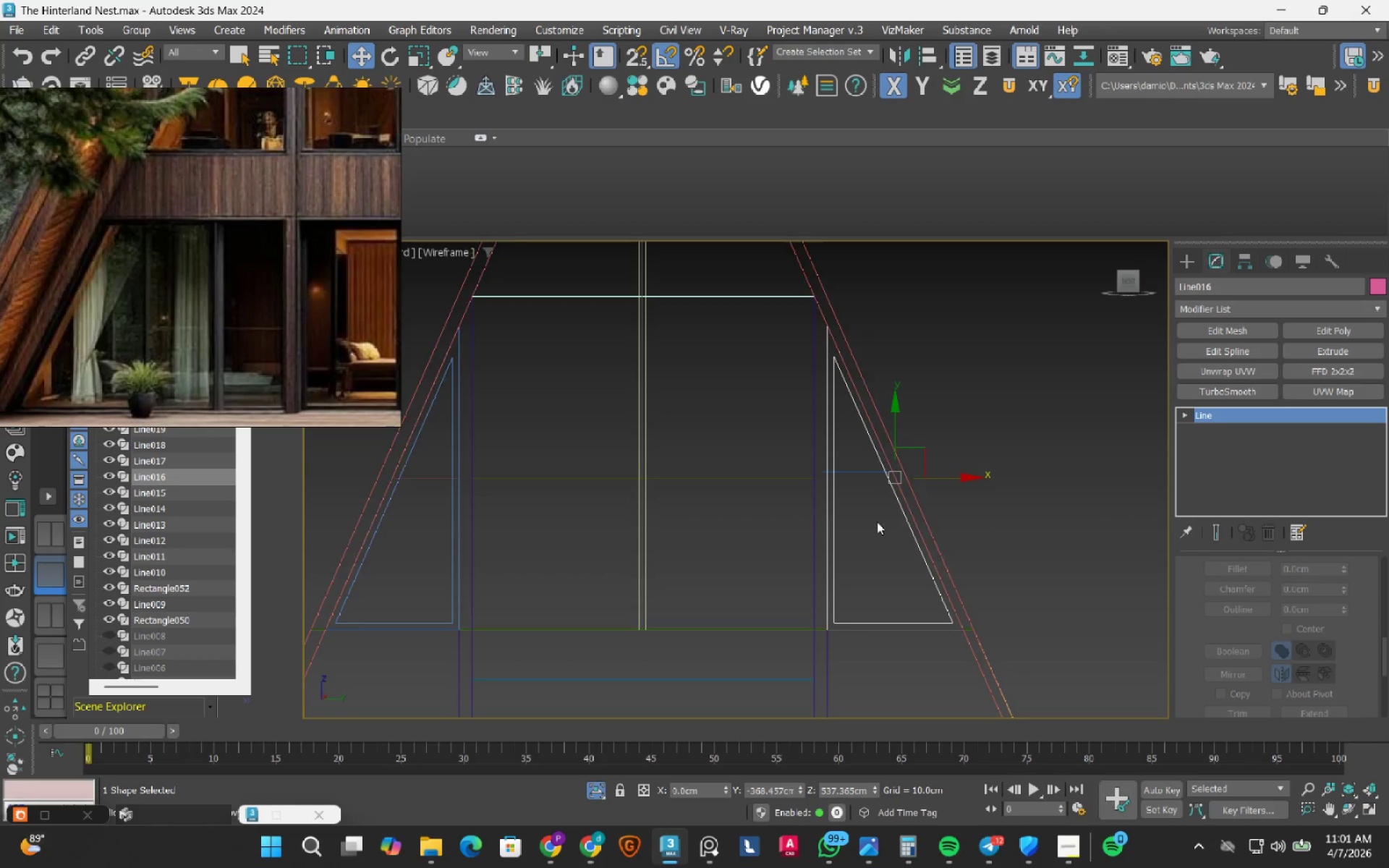 
scroll: coordinate [872, 523], scroll_direction: down, amount: 1.0
 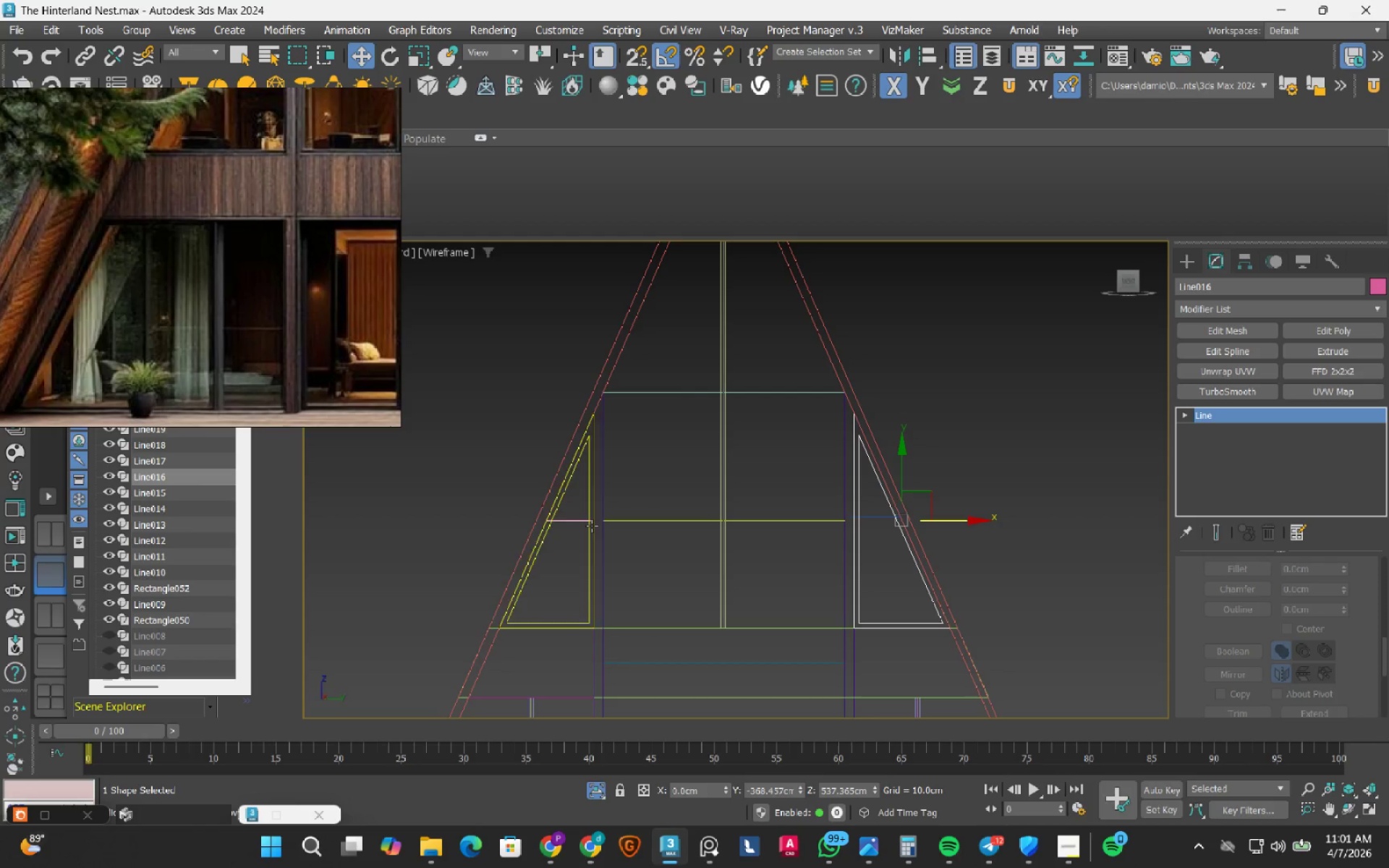 
scroll: coordinate [578, 517], scroll_direction: up, amount: 1.0
 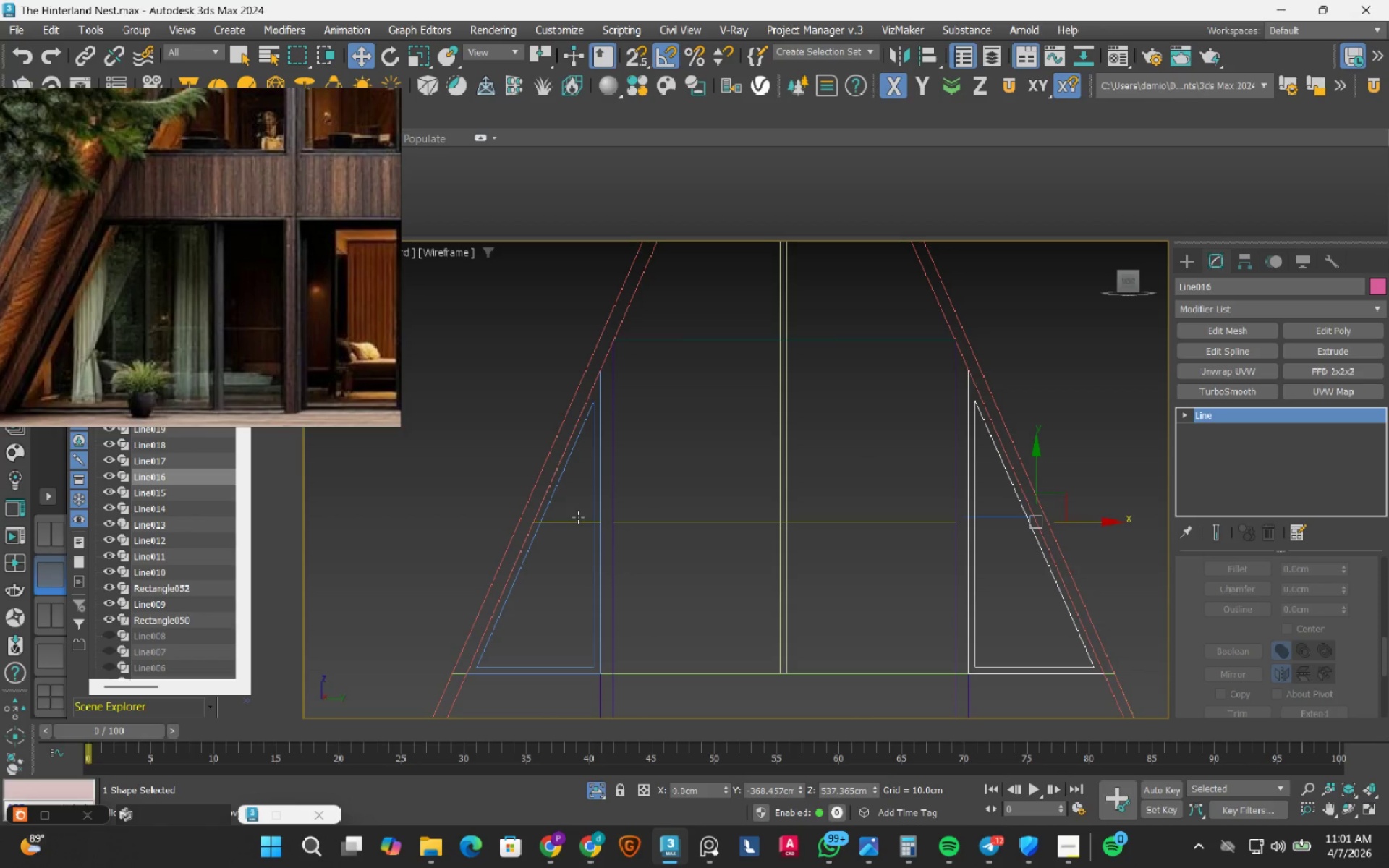 
scroll: coordinate [727, 513], scroll_direction: down, amount: 1.0
 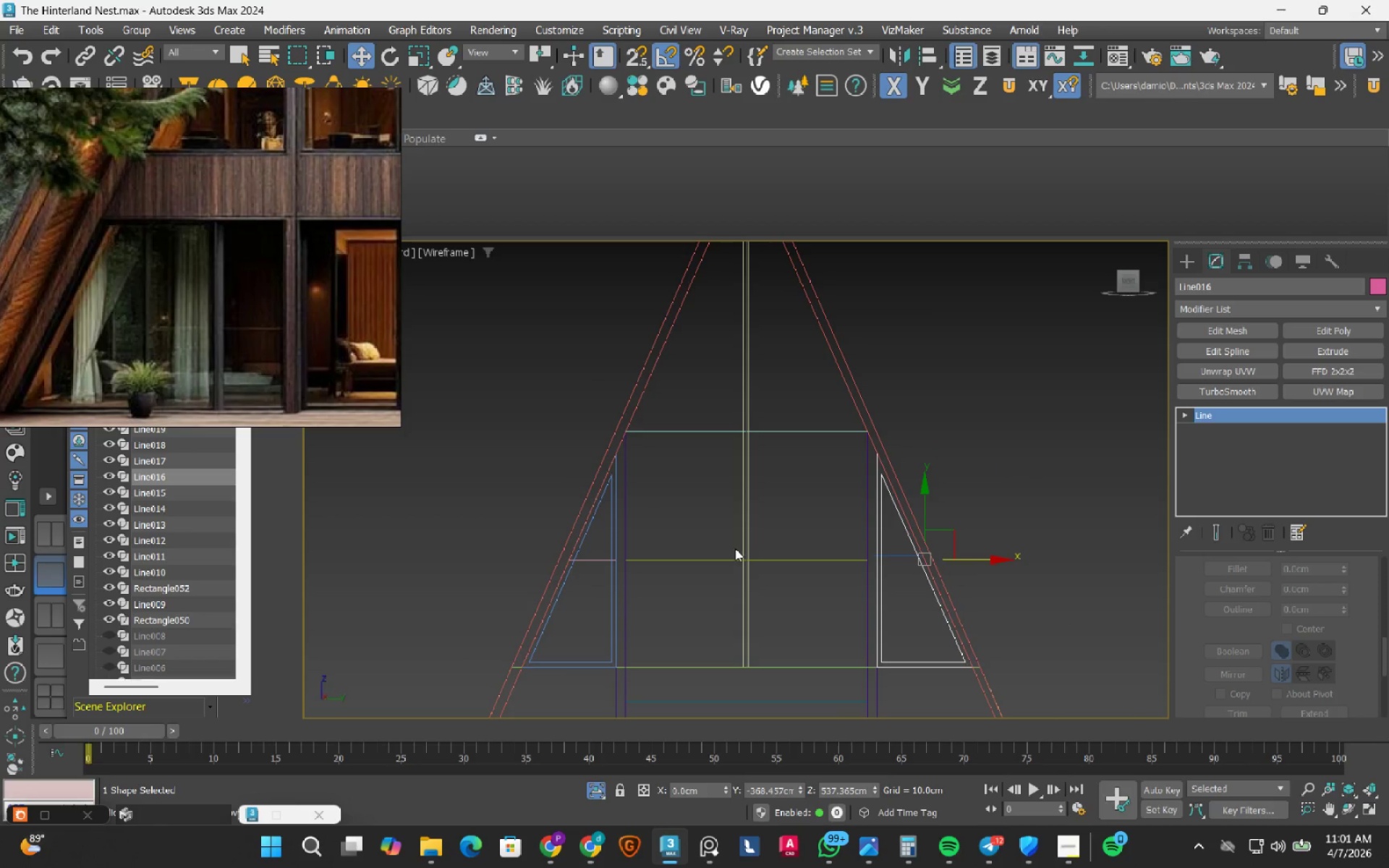 
scroll: coordinate [603, 581], scroll_direction: up, amount: 2.0
 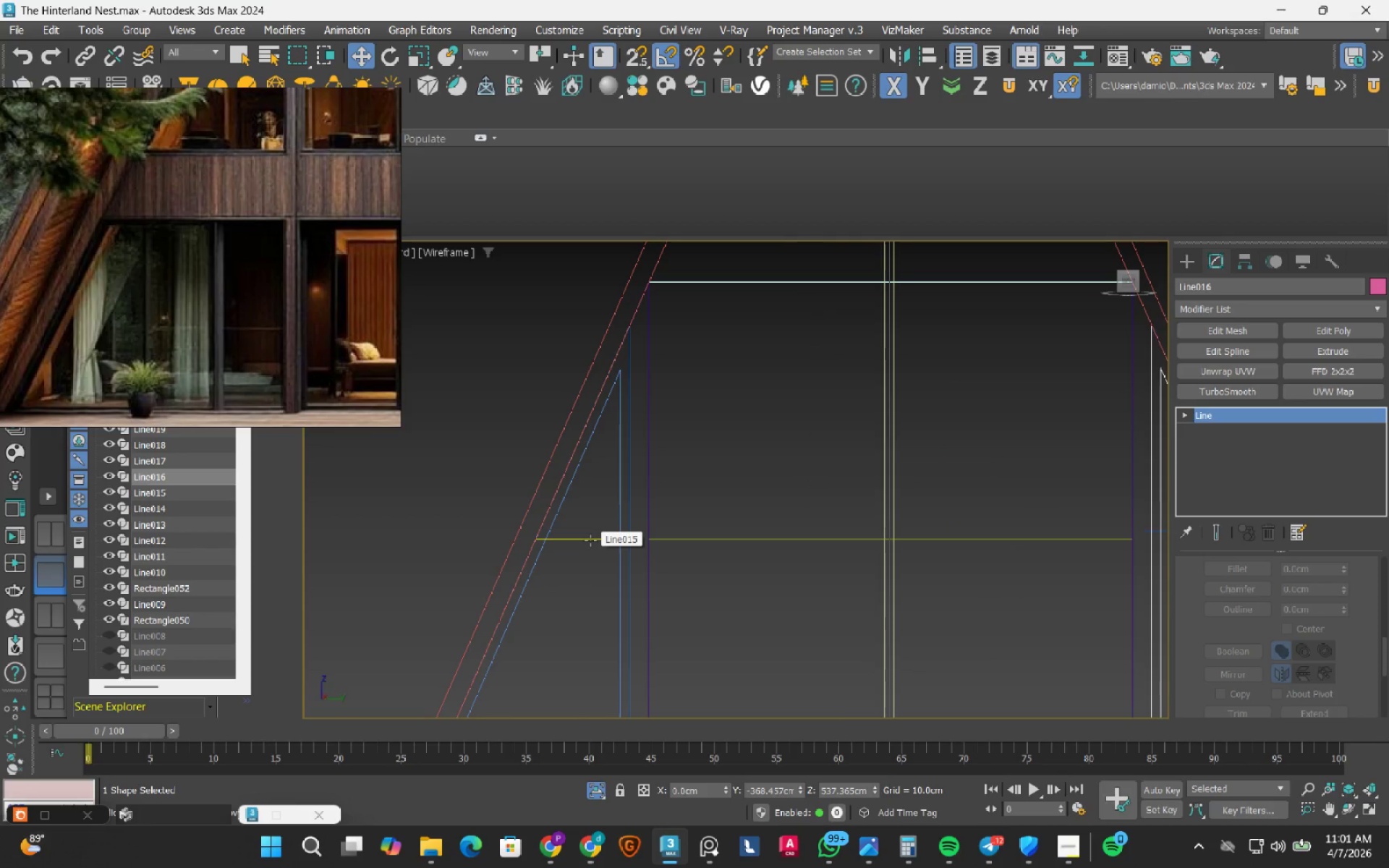 
left_click([590, 540])
 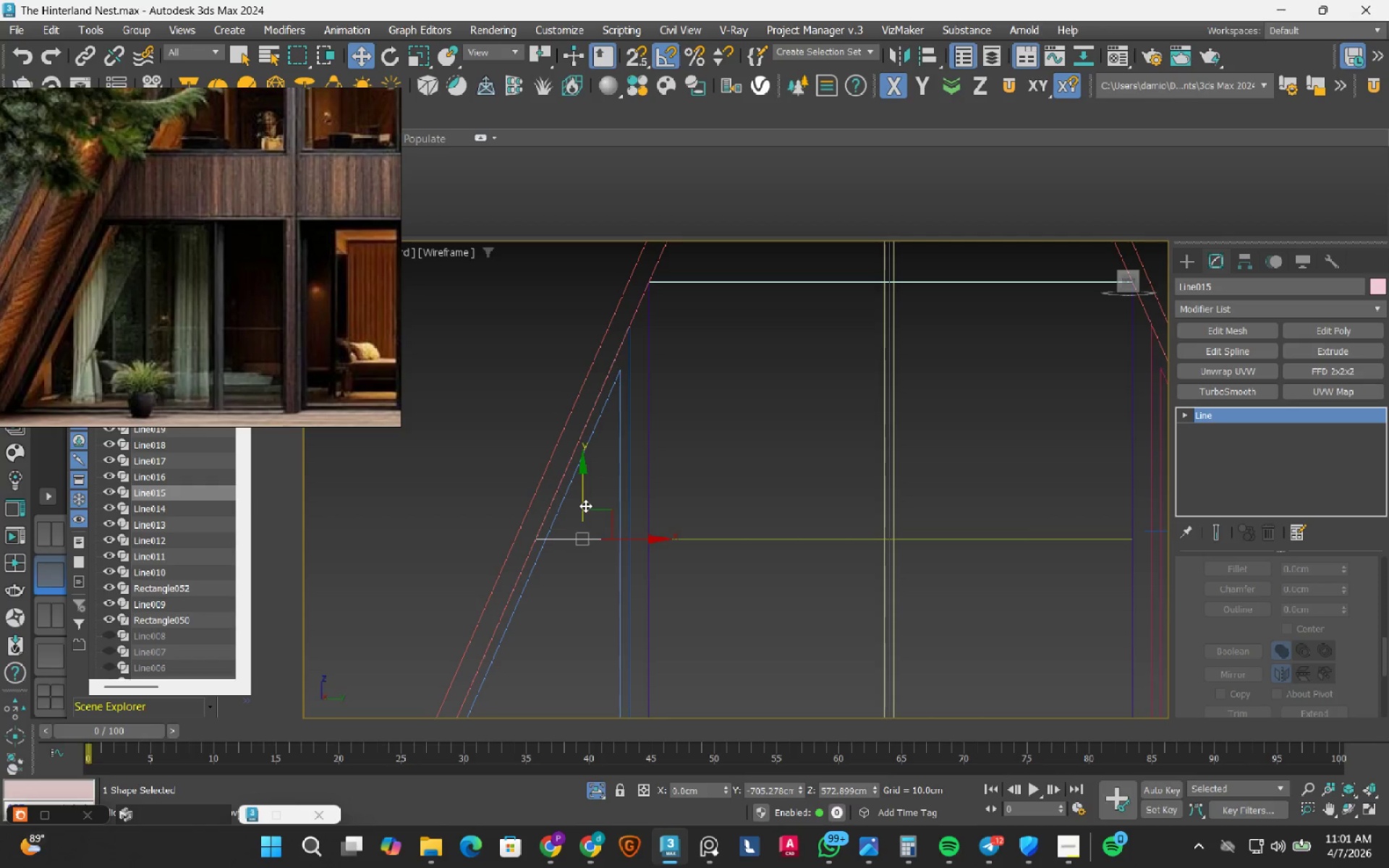 
key(S)
 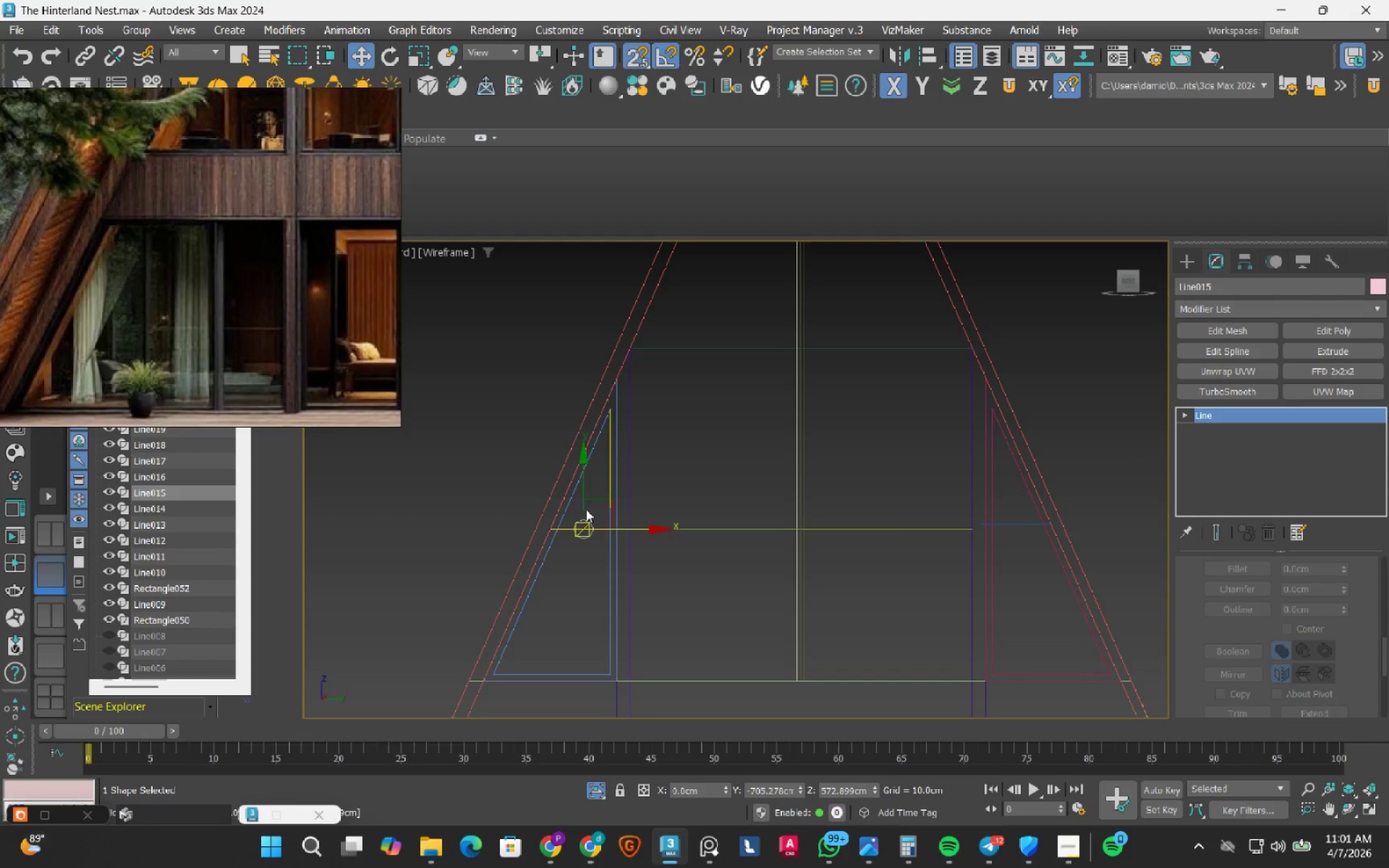 
scroll: coordinate [585, 506], scroll_direction: down, amount: 1.0
 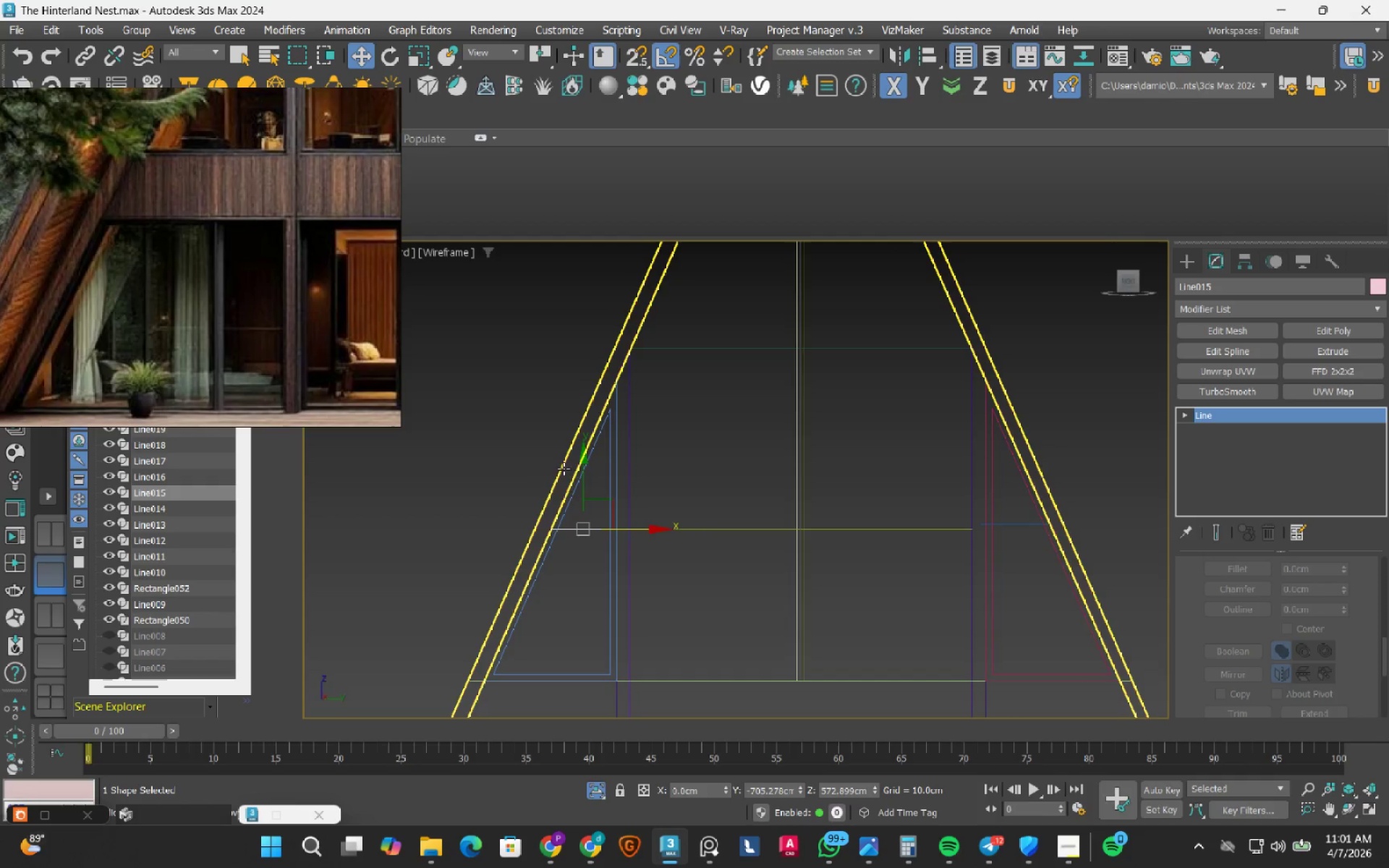 
scroll: coordinate [572, 506], scroll_direction: up, amount: 1.0
 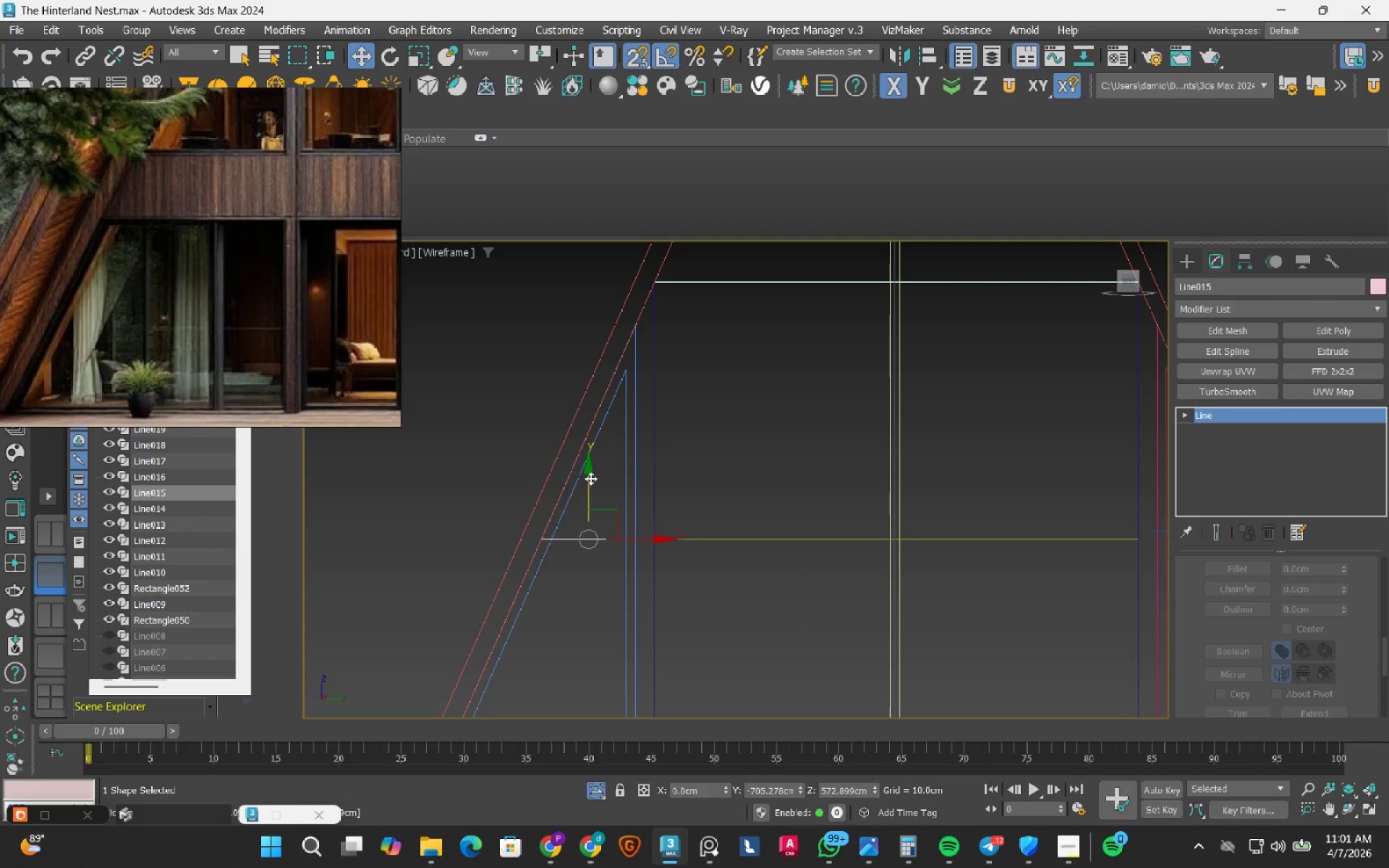 
left_click_drag(start_coordinate=[590, 478], to_coordinate=[627, 554])
 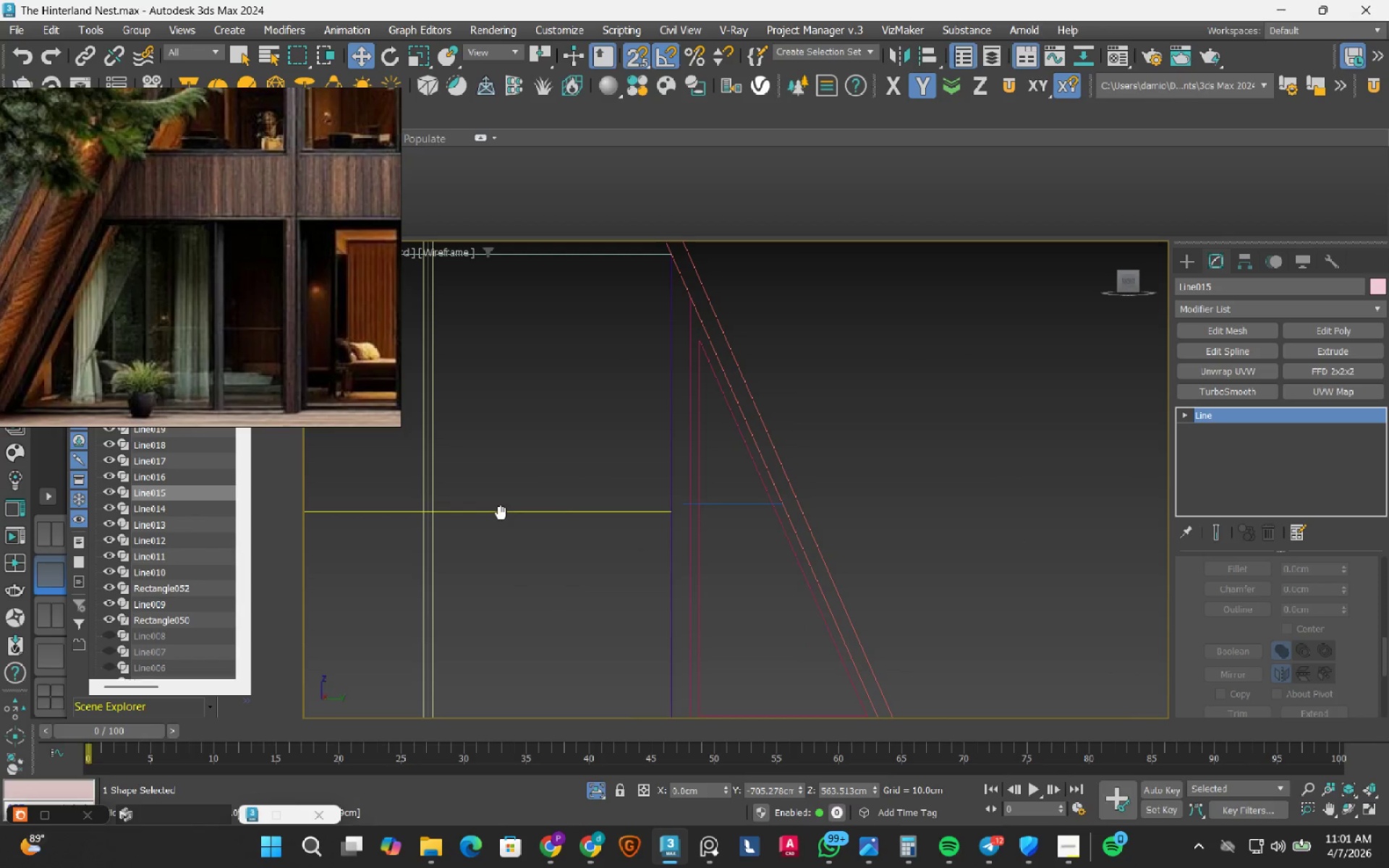 
left_click_drag(start_coordinate=[797, 462], to_coordinate=[773, 531])
 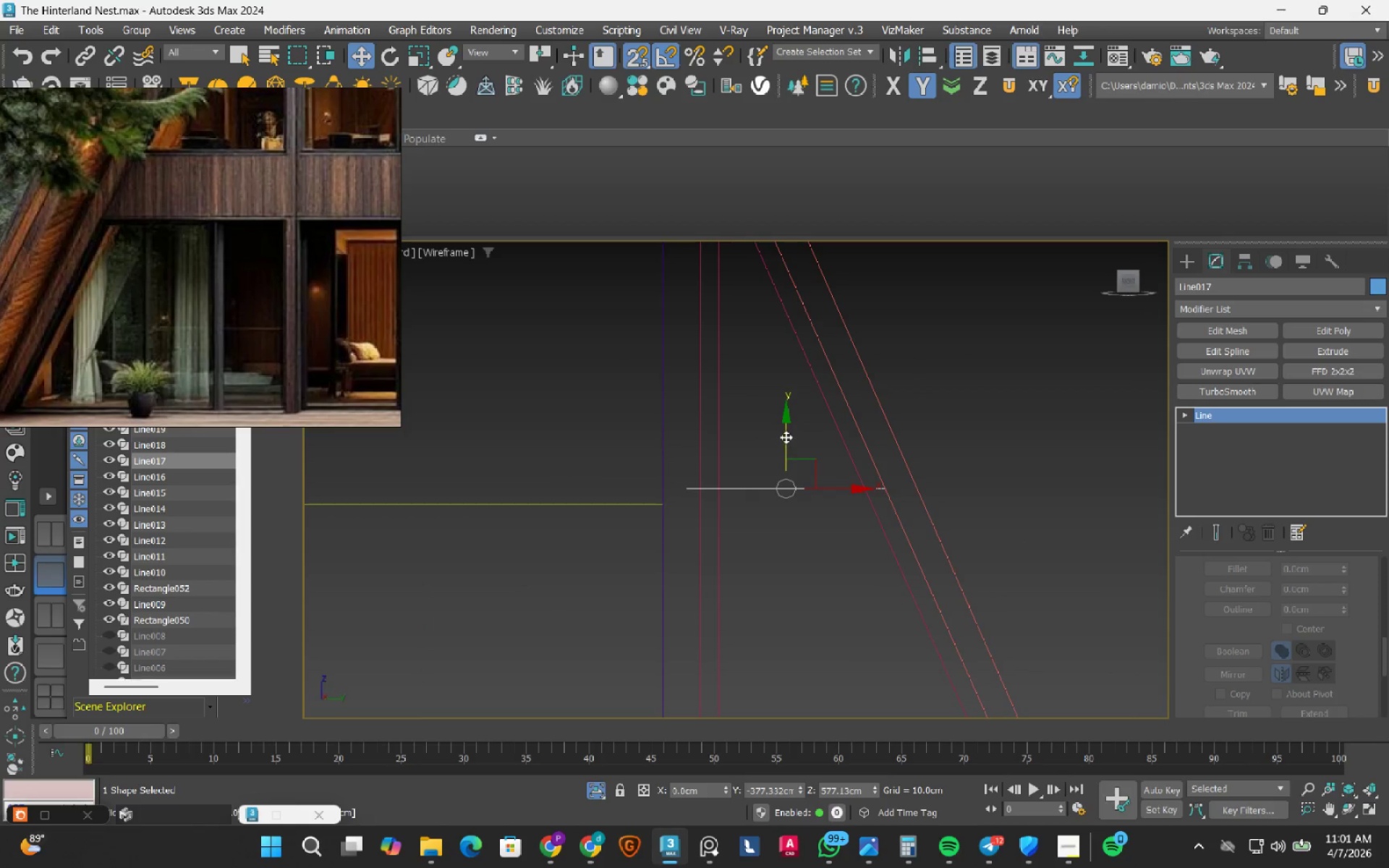 
scroll: coordinate [694, 509], scroll_direction: up, amount: 2.0
 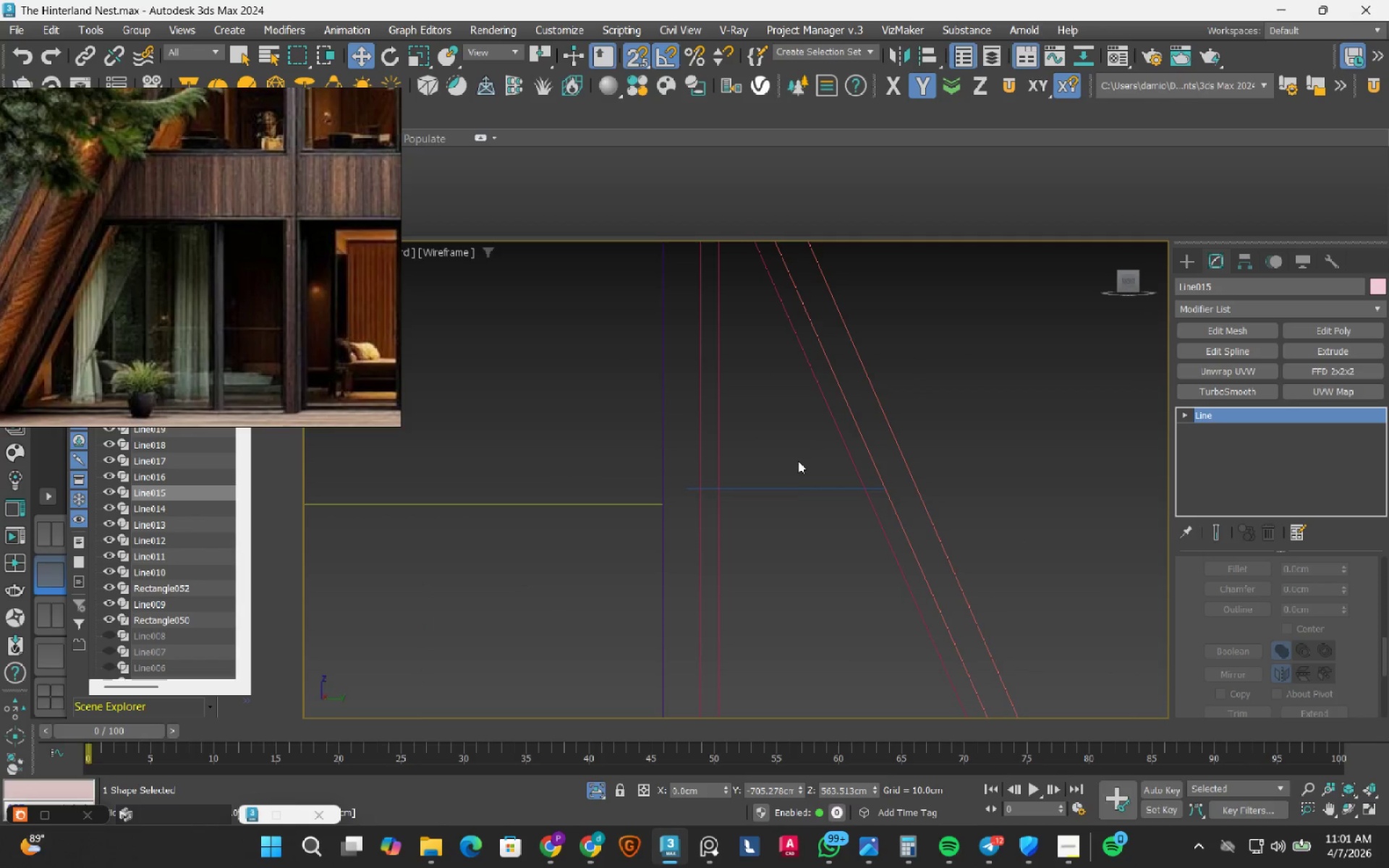 
left_click_drag(start_coordinate=[785, 437], to_coordinate=[727, 530])
 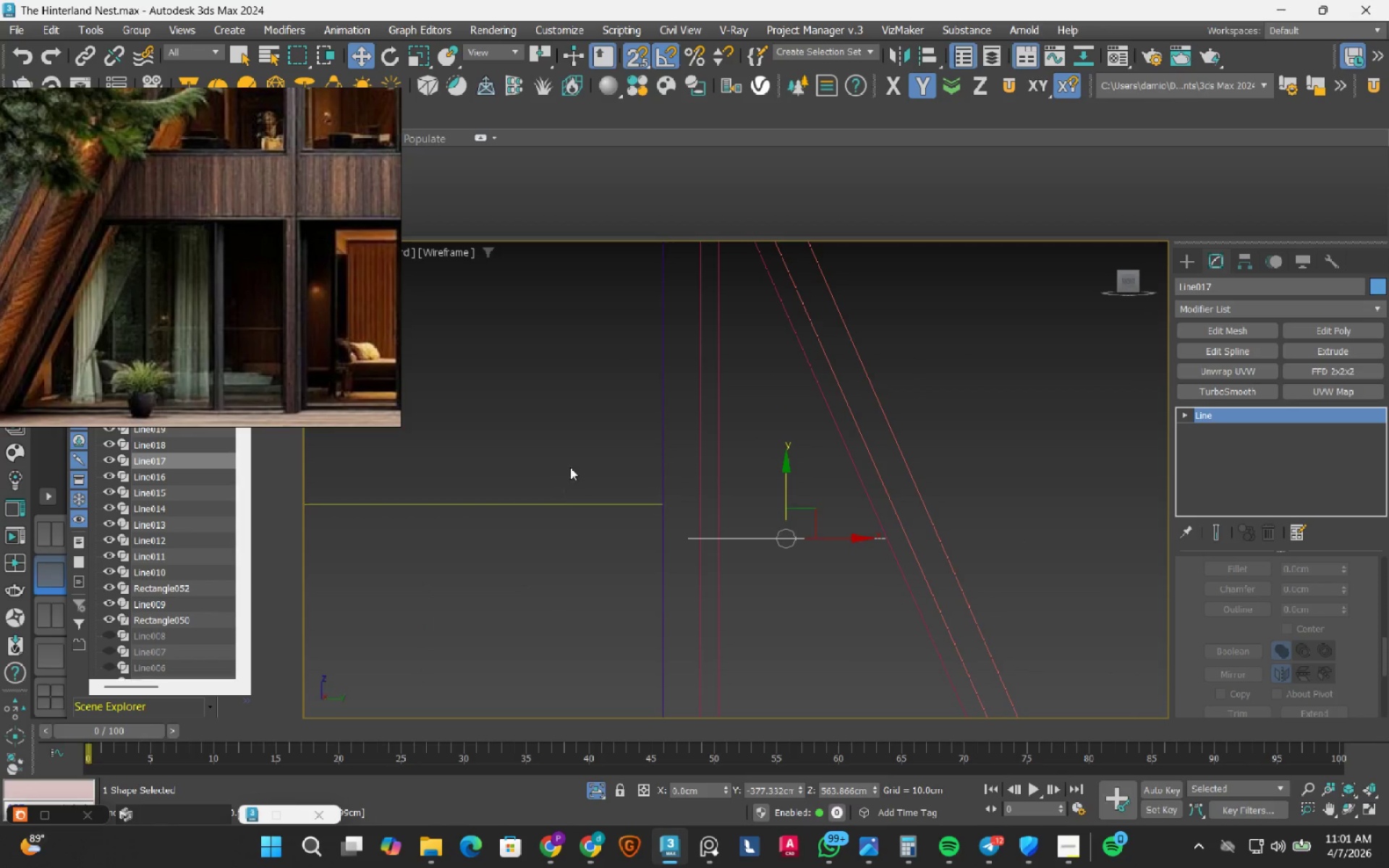 
left_click_drag(start_coordinate=[567, 469], to_coordinate=[532, 549])
 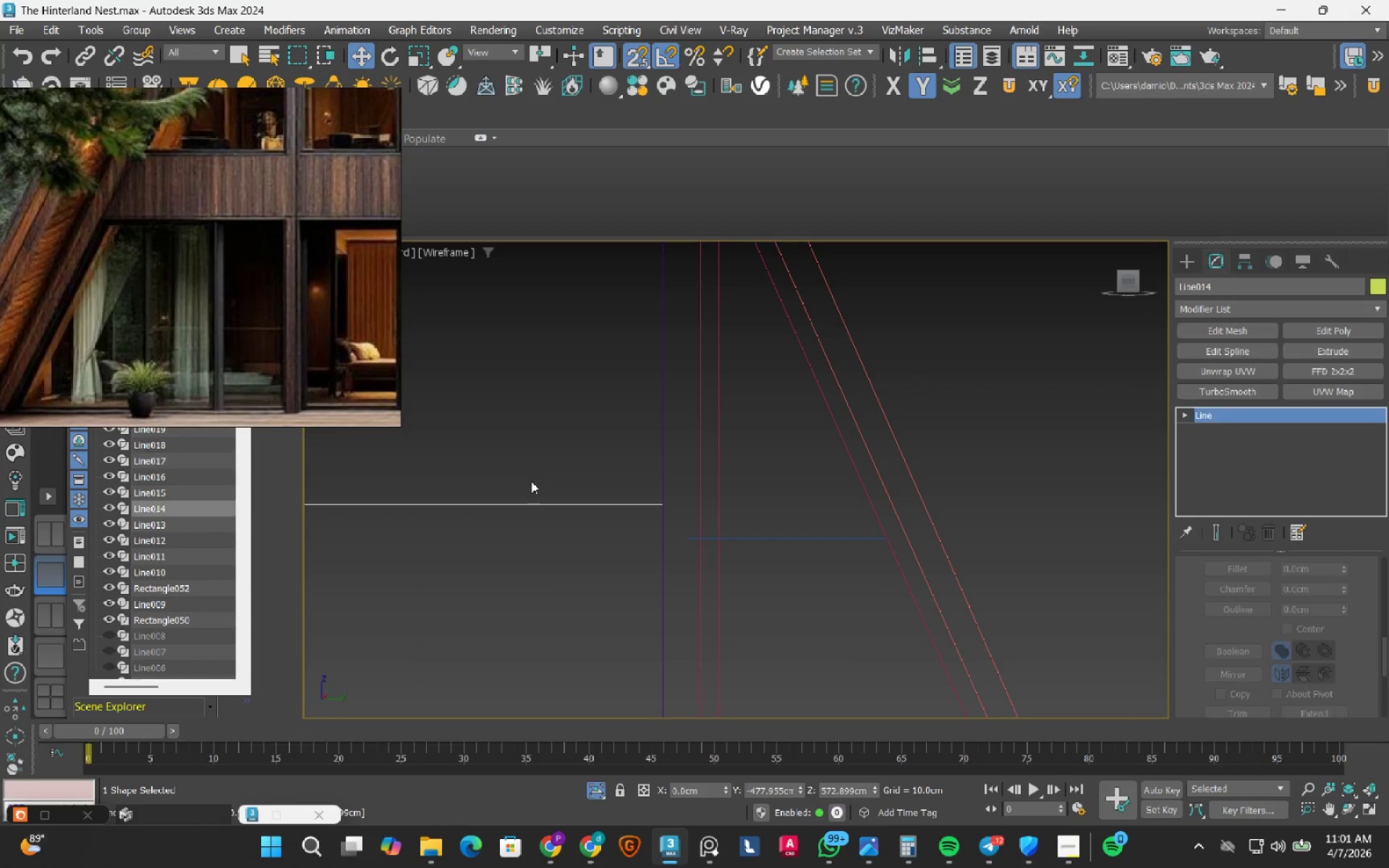 
scroll: coordinate [531, 481], scroll_direction: down, amount: 2.0
 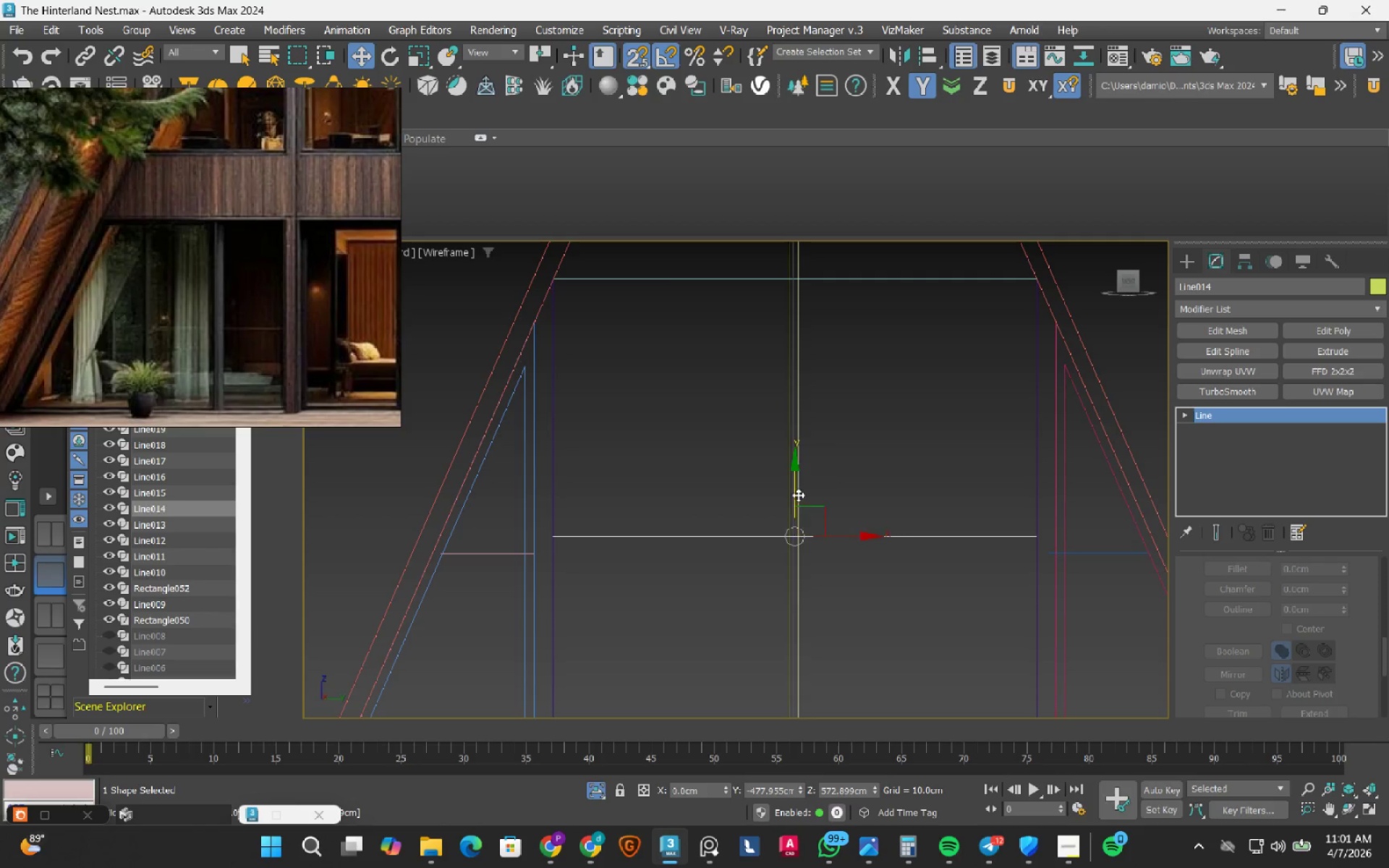 
left_click_drag(start_coordinate=[794, 485], to_coordinate=[475, 556])
 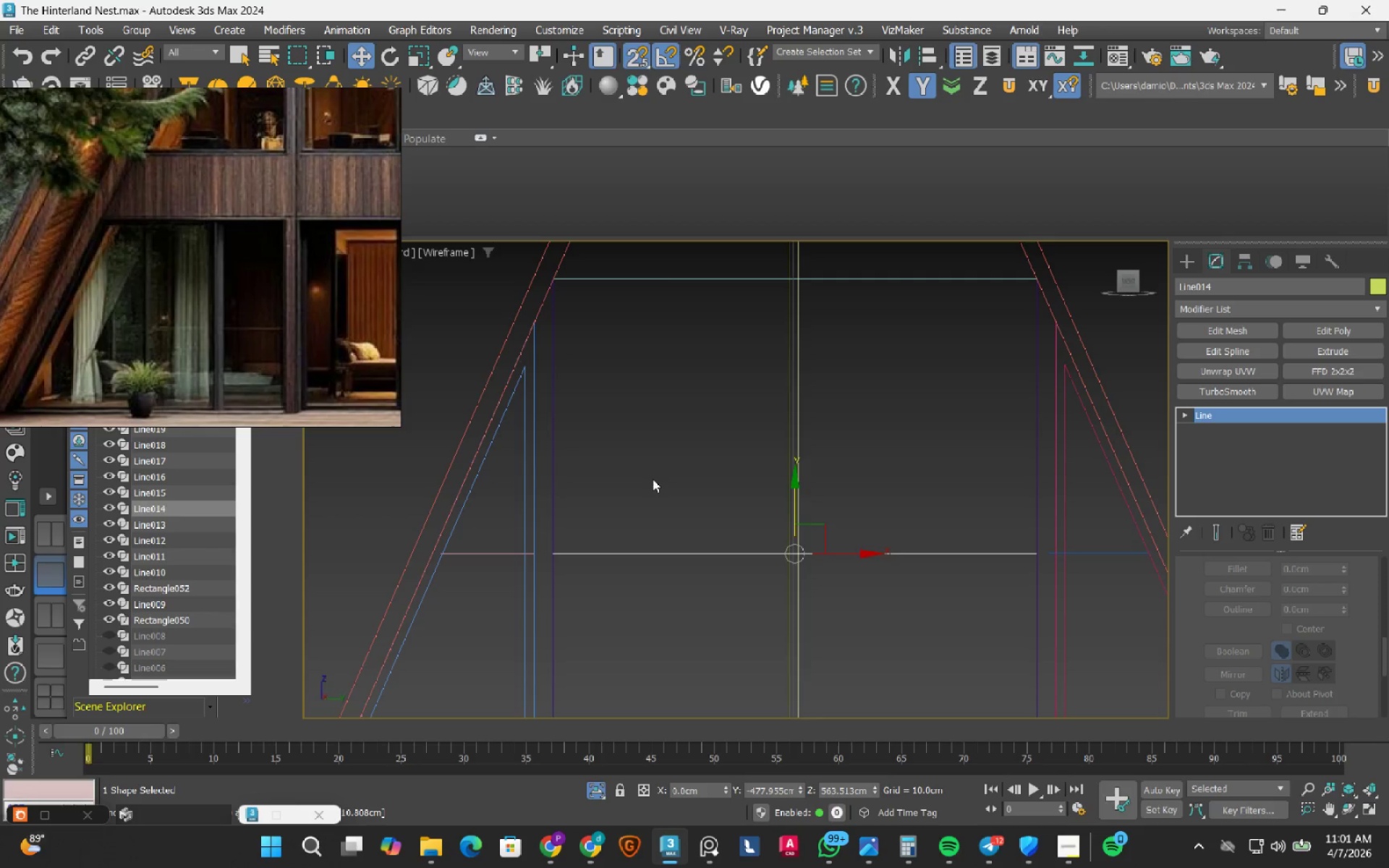 
key(S)
 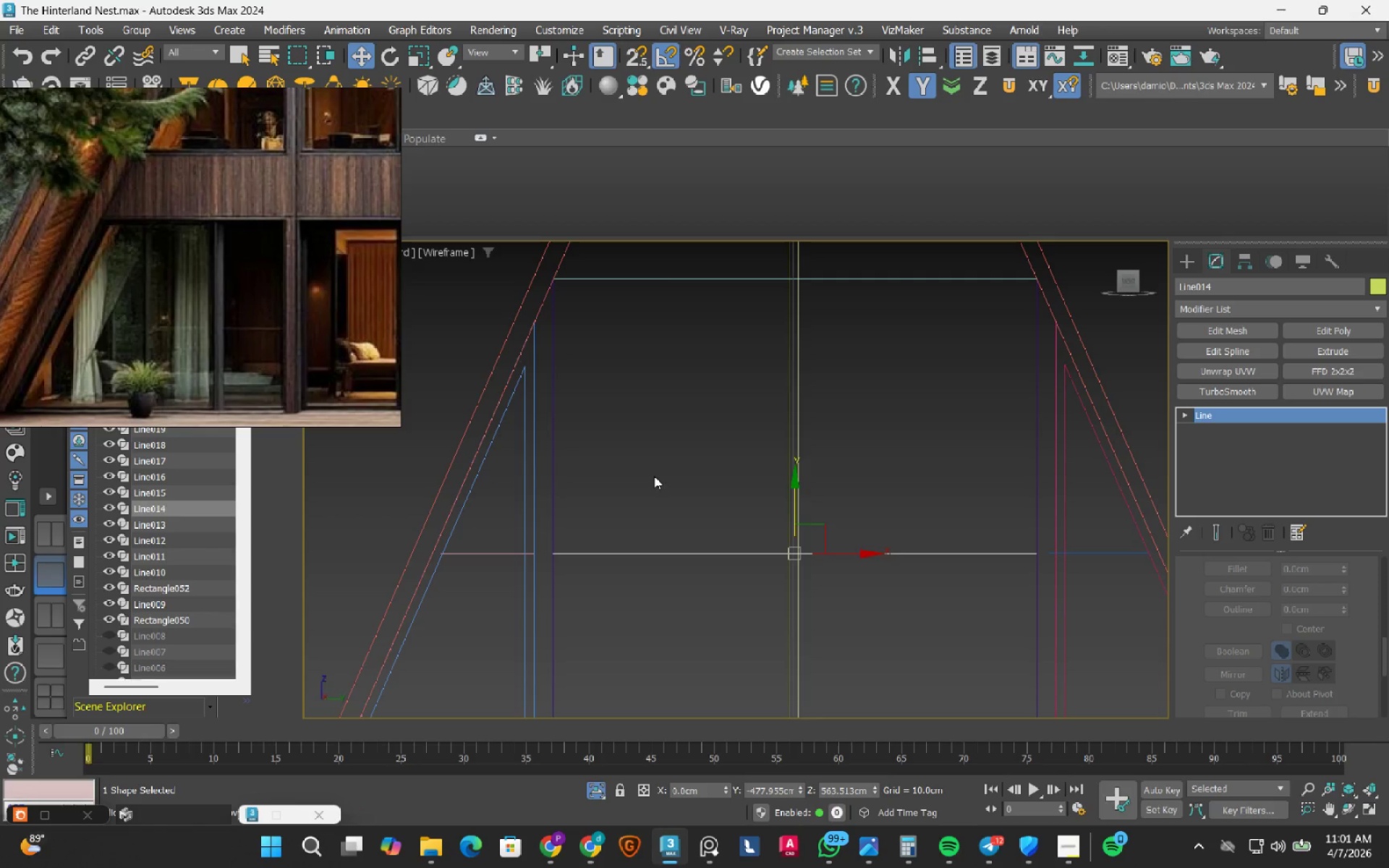 
wait(13.01)
 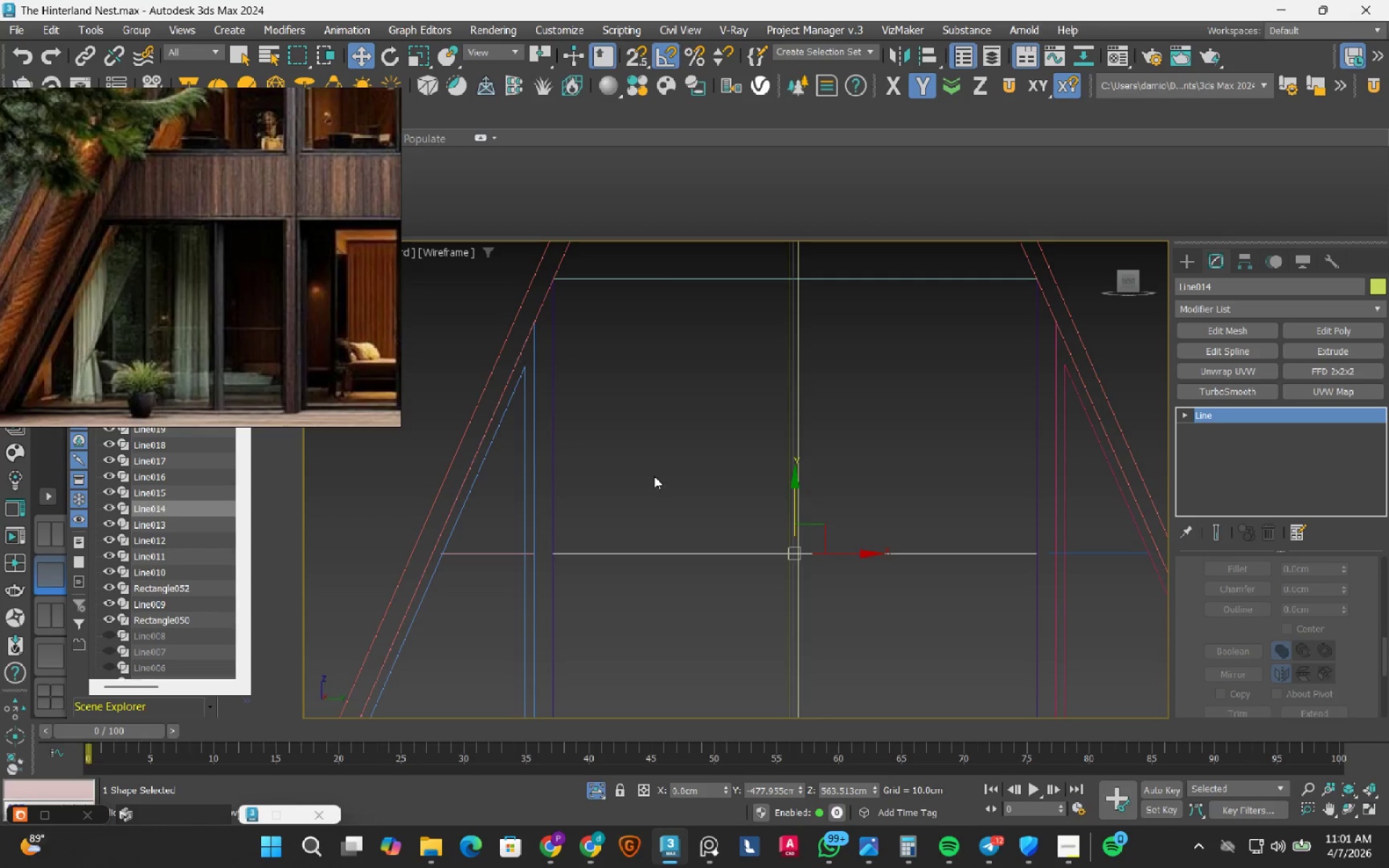 
left_click([1076, 848])